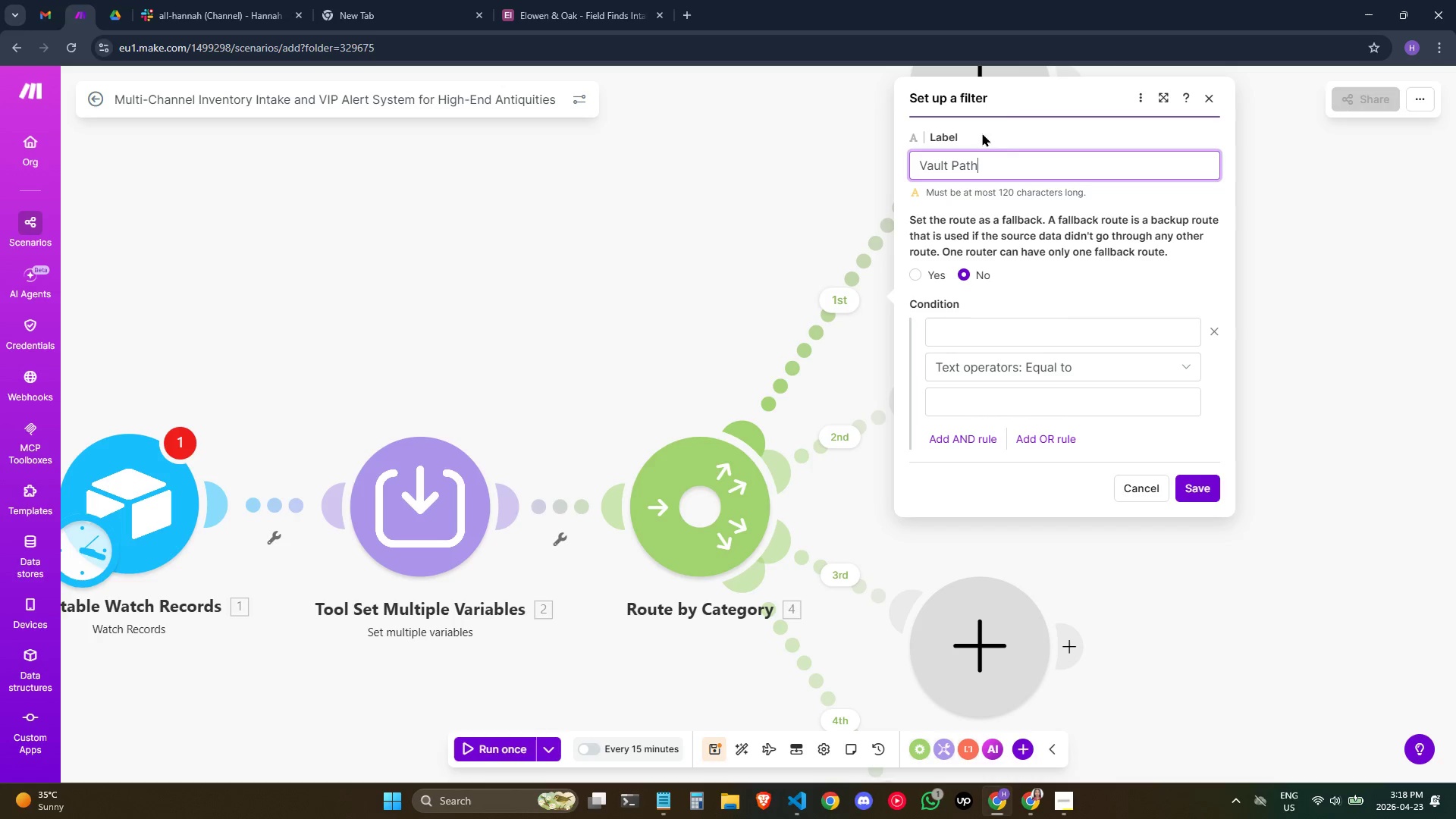 
left_click([1009, 93])
 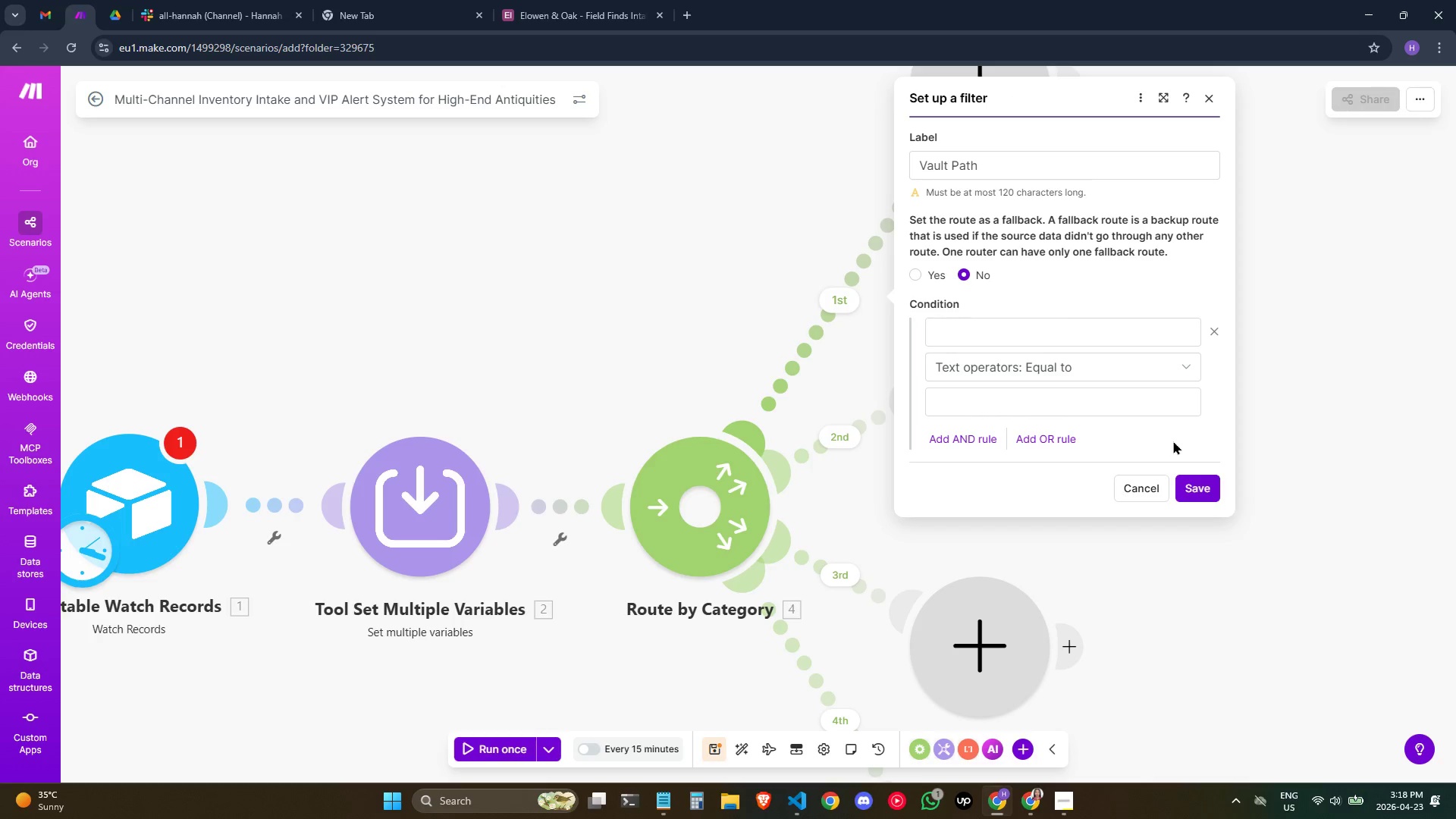 
left_click([1191, 490])
 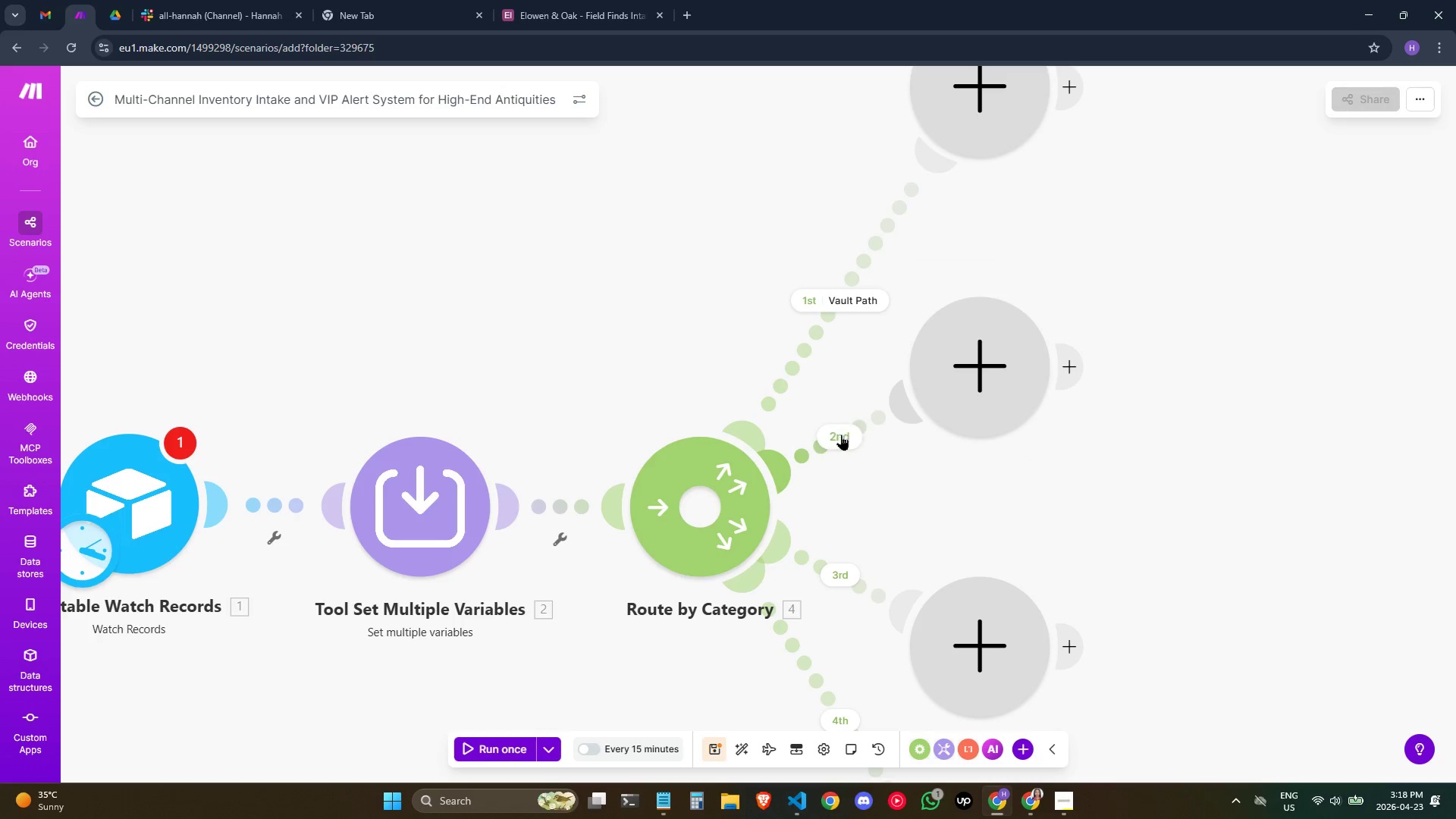 
left_click([838, 435])
 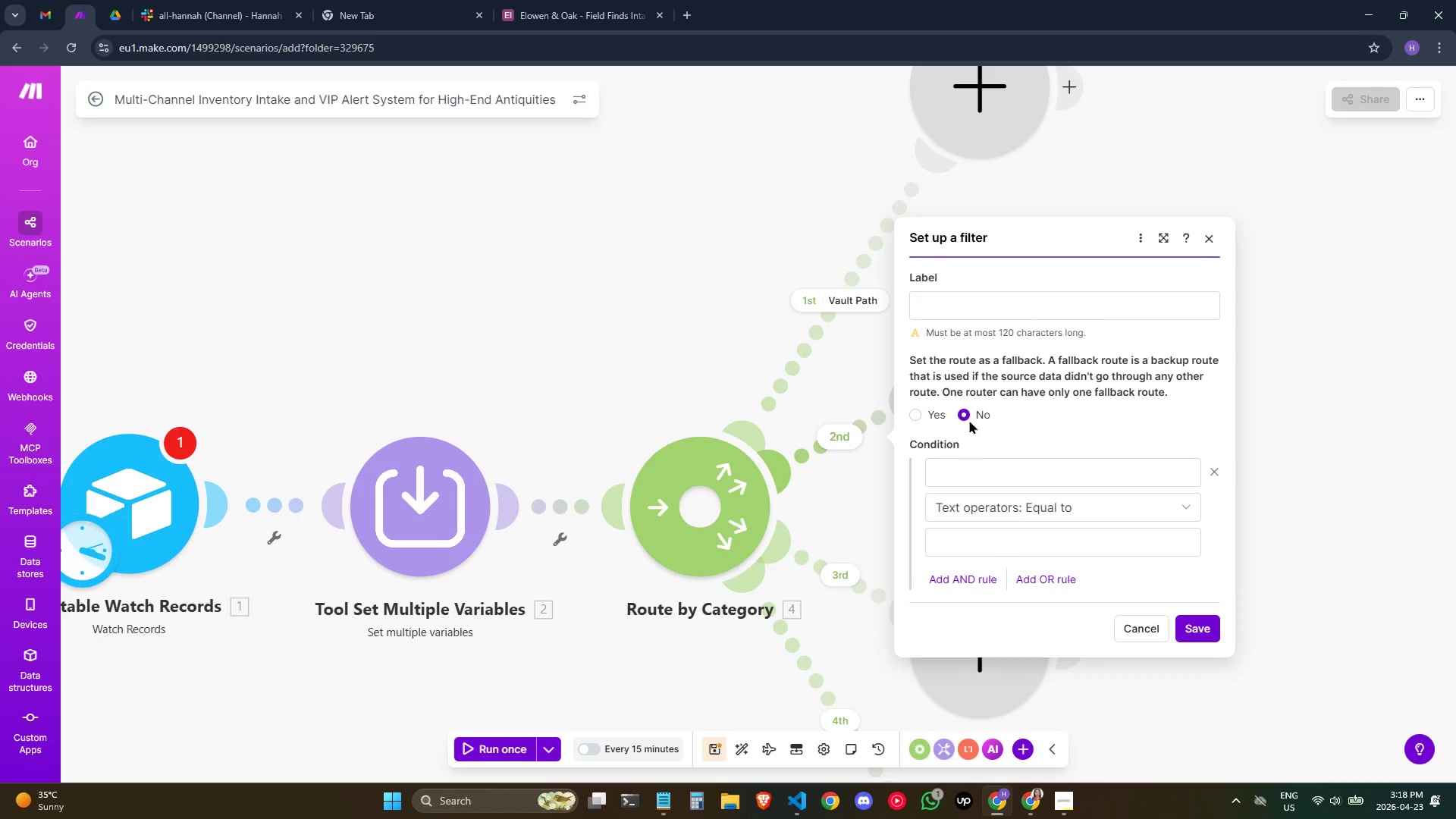 
left_click([974, 295])
 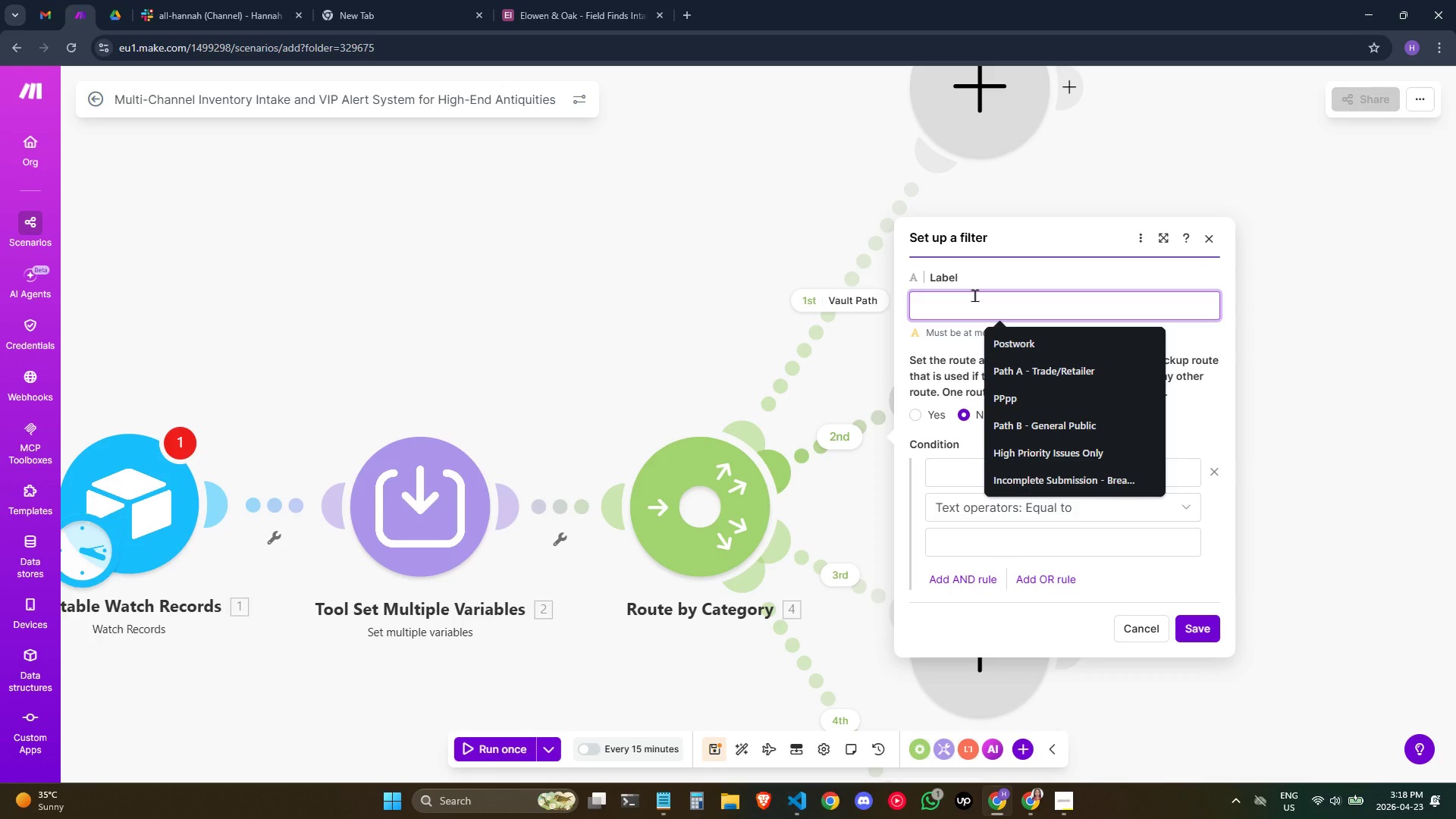 
type(Restoration)
 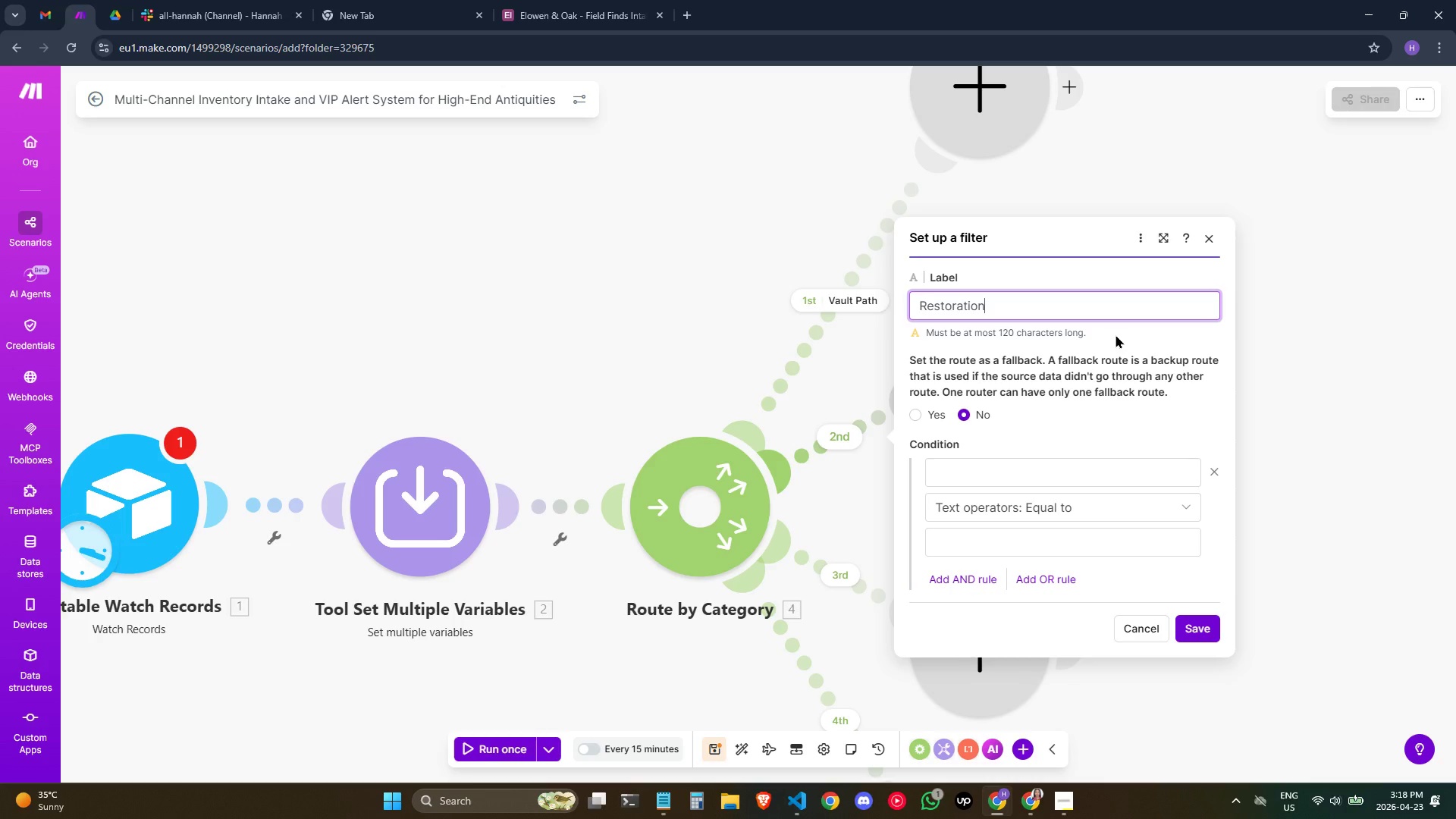 
type( Path)
 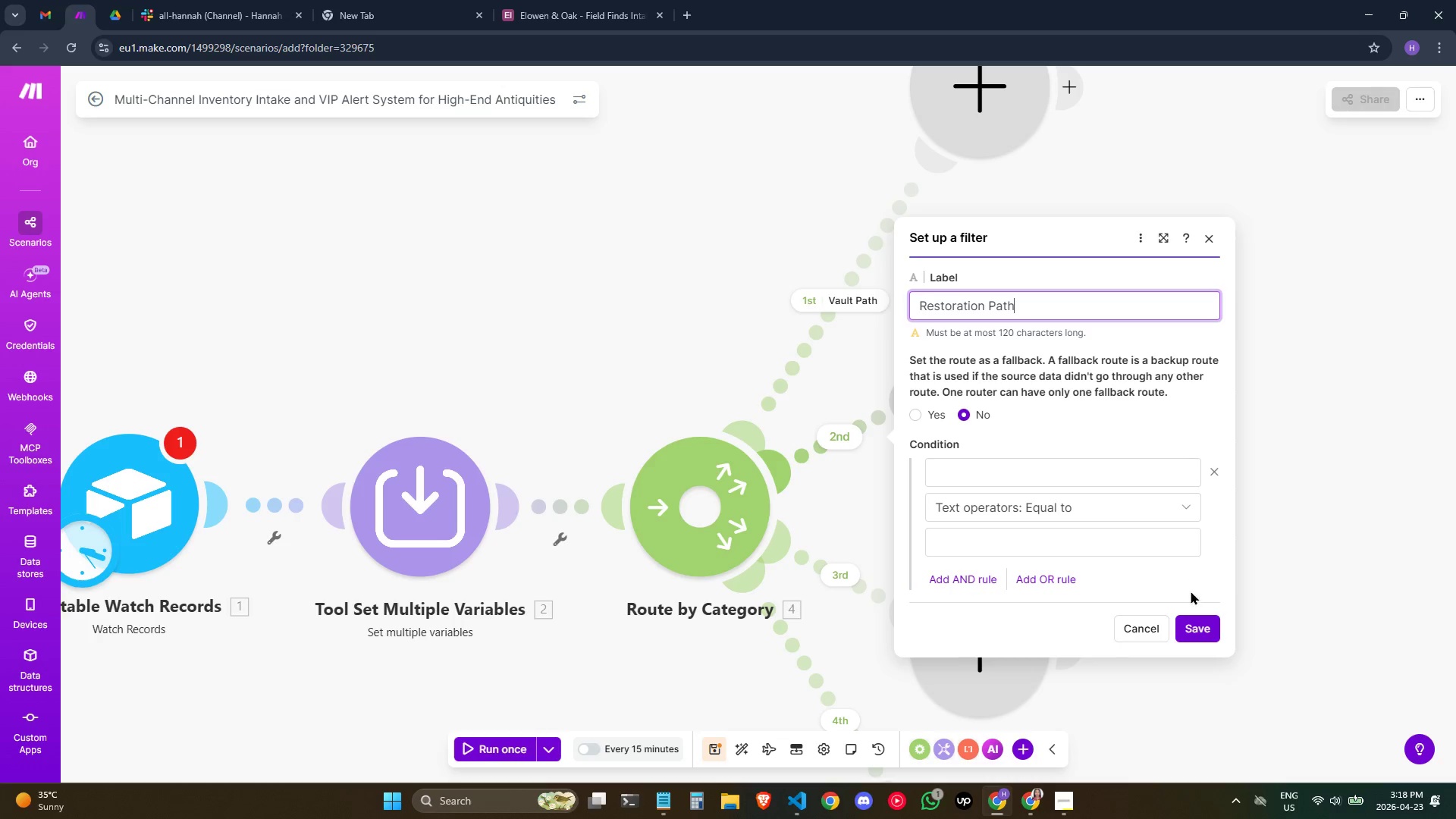 
left_click([1188, 620])
 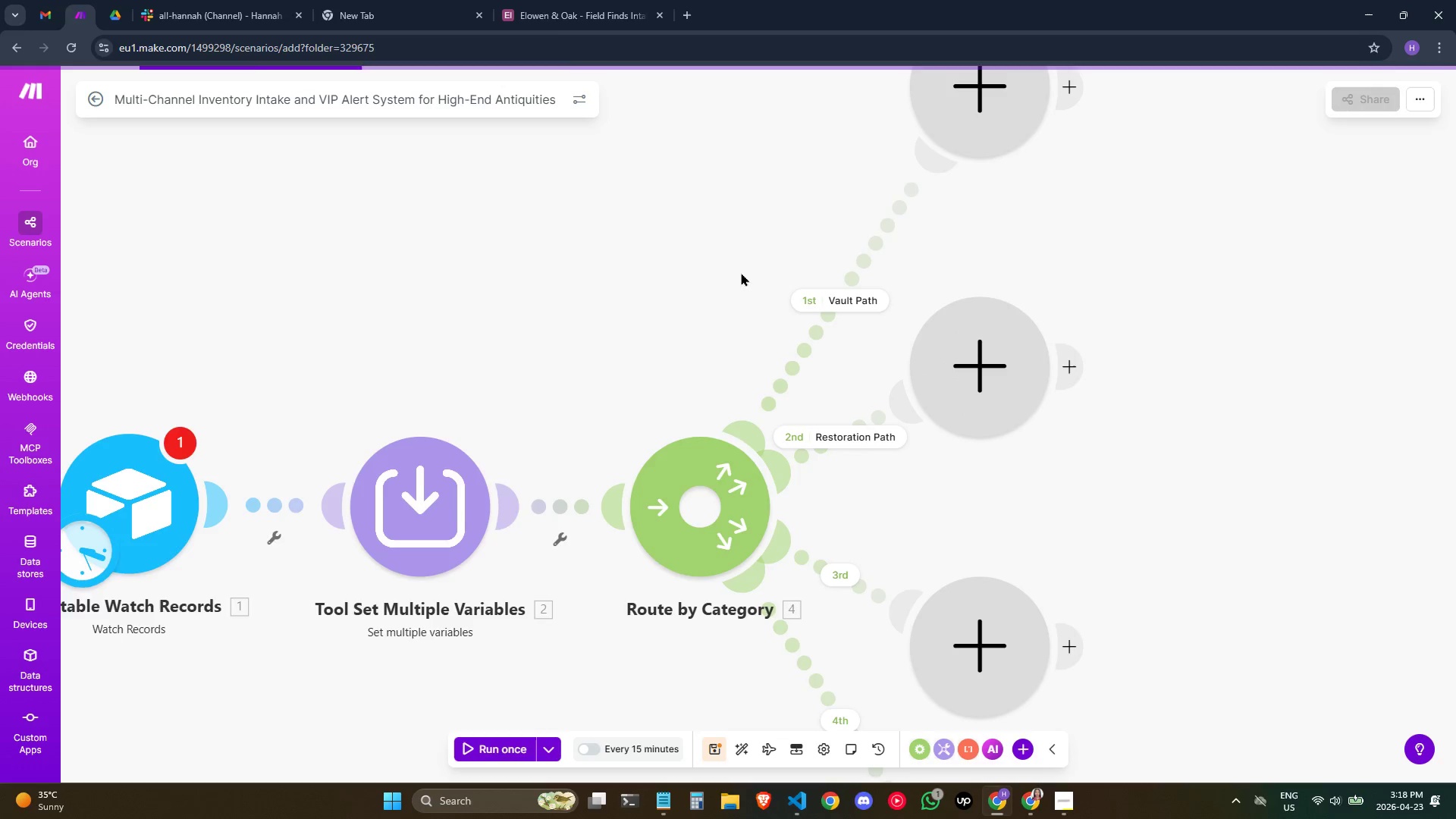 
scroll: coordinate [829, 231], scroll_direction: down, amount: 1.0
 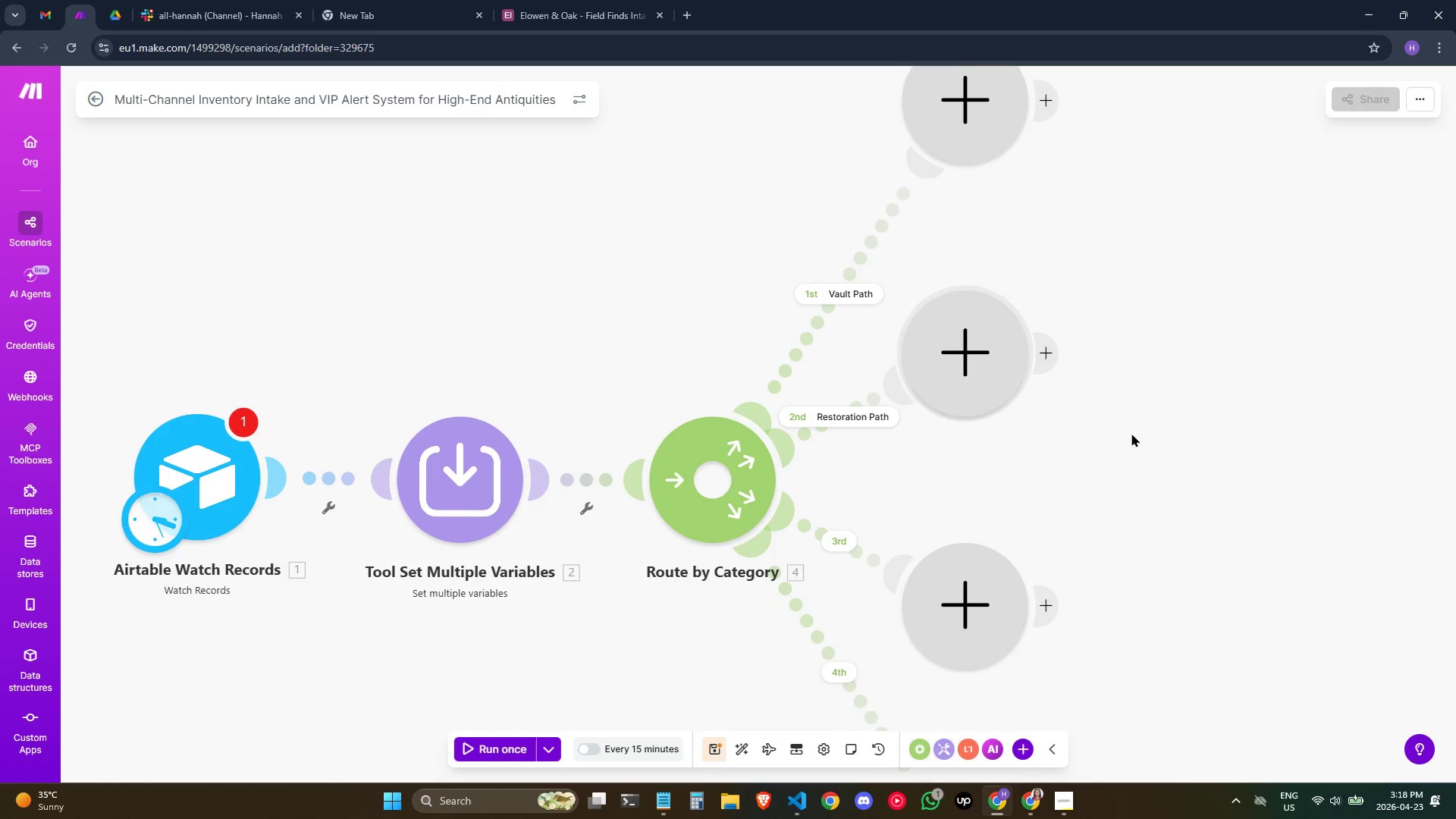 
left_click_drag(start_coordinate=[1134, 433], to_coordinate=[1155, 234])
 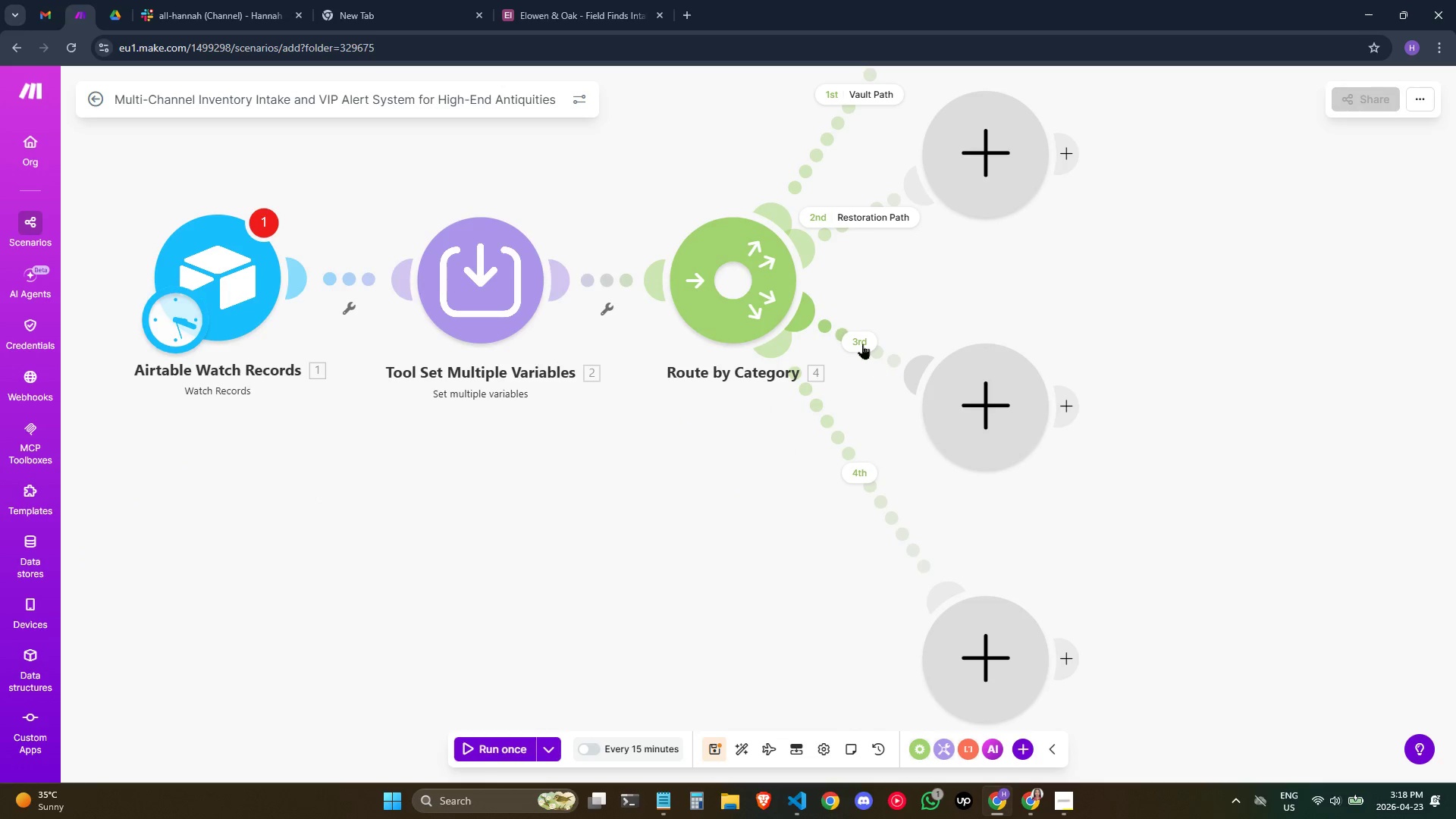 
left_click([857, 337])
 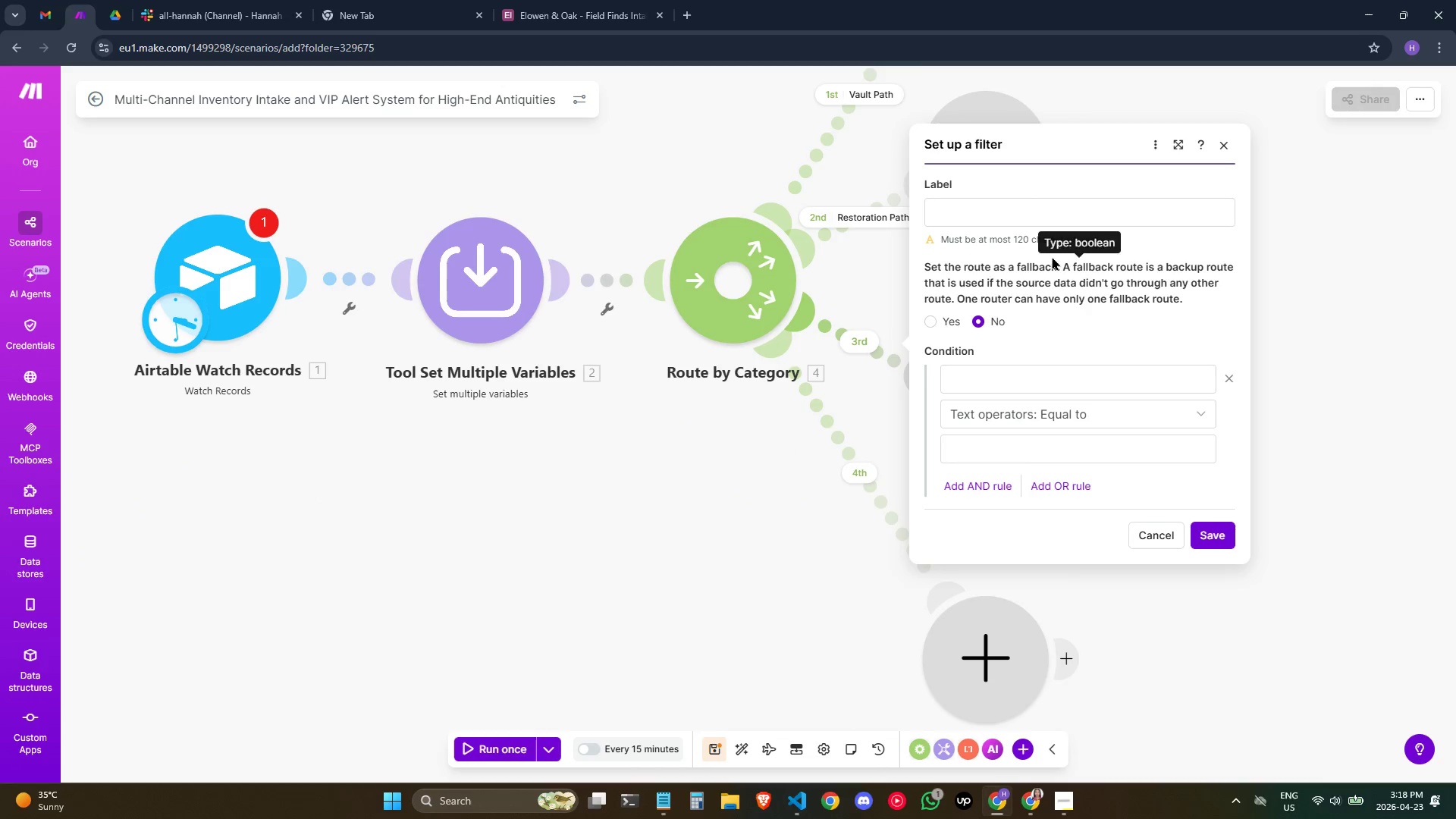 
left_click([1072, 212])
 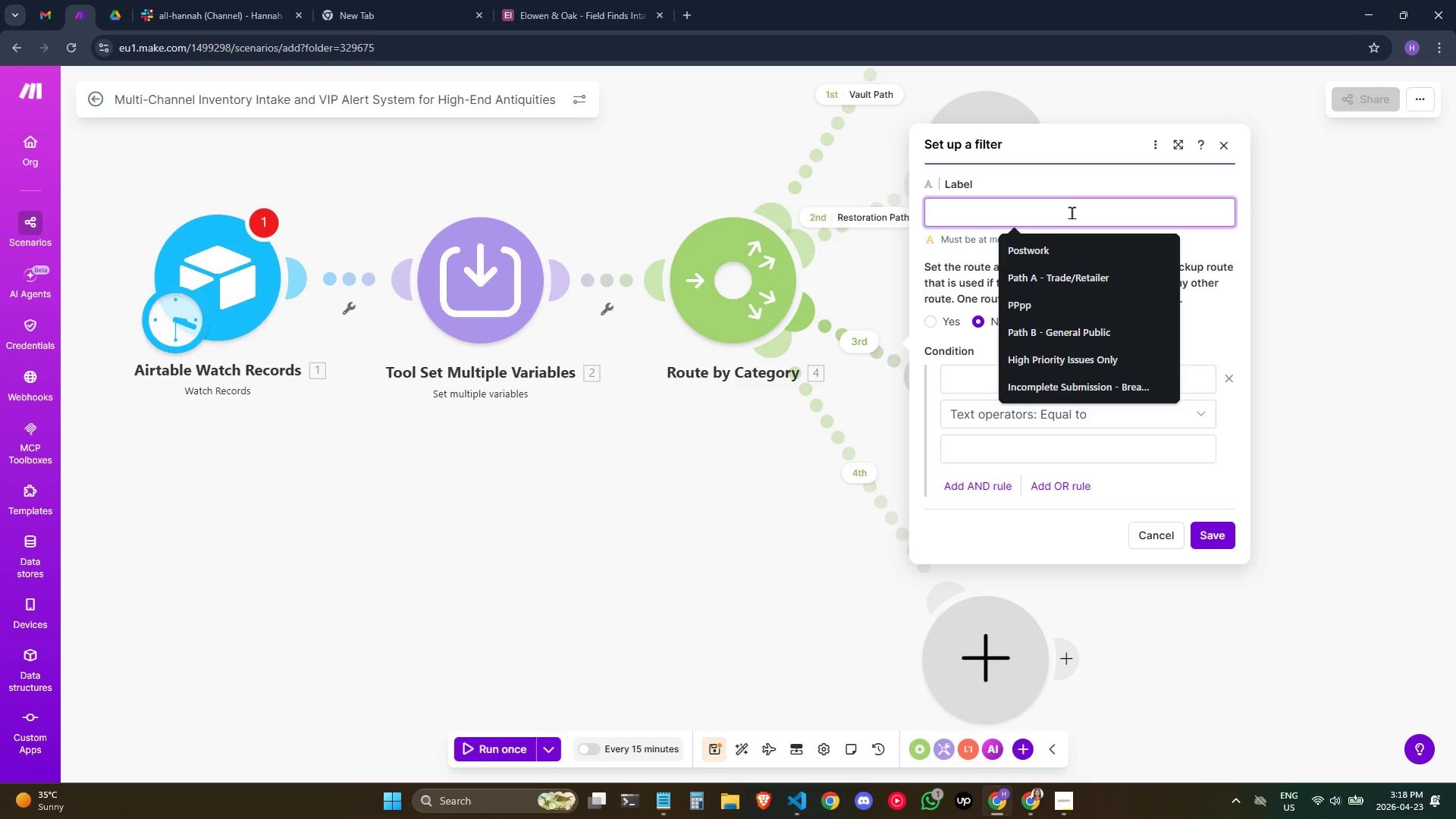 
type(VIP Match Path)
 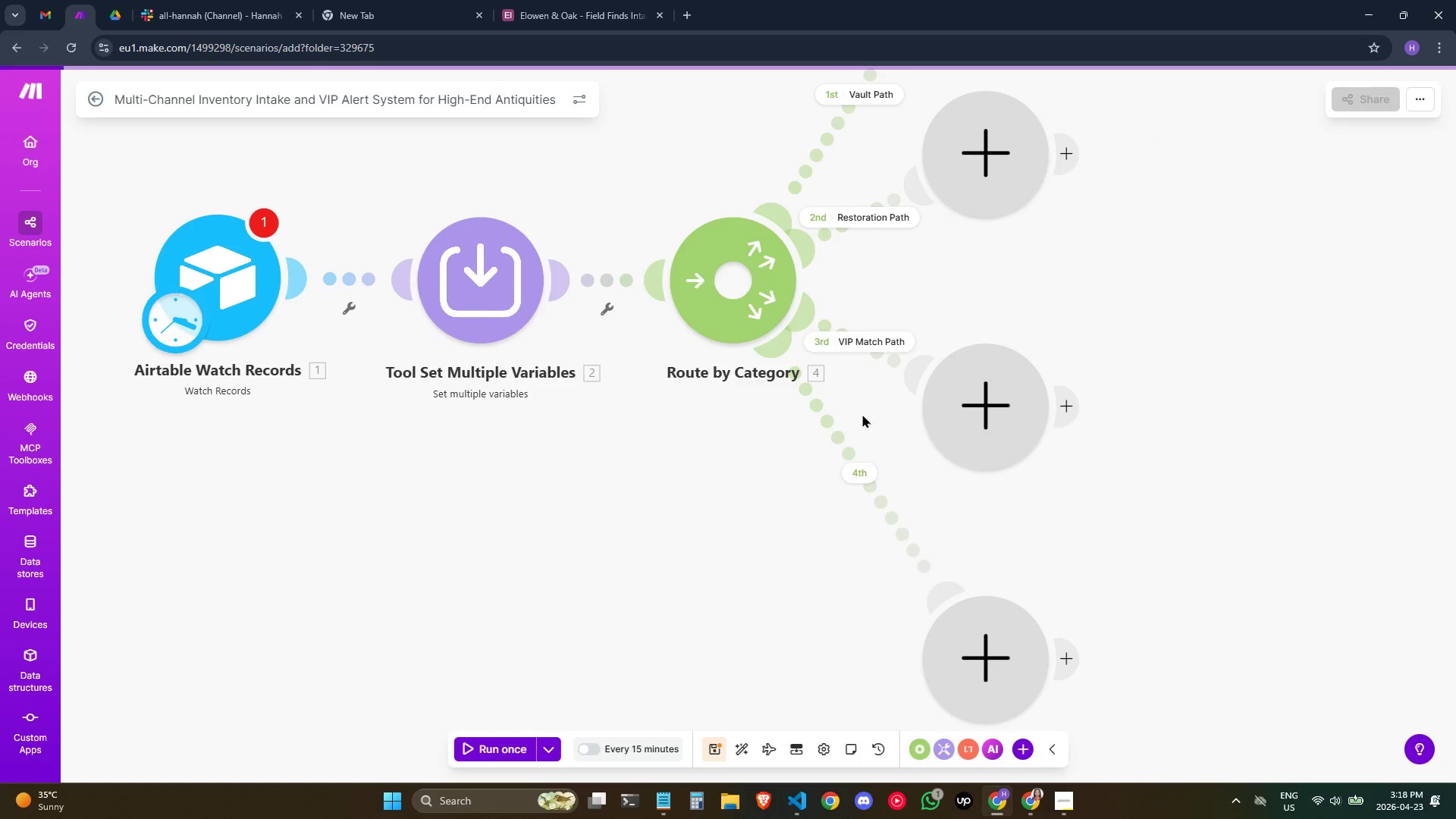 
left_click([857, 468])
 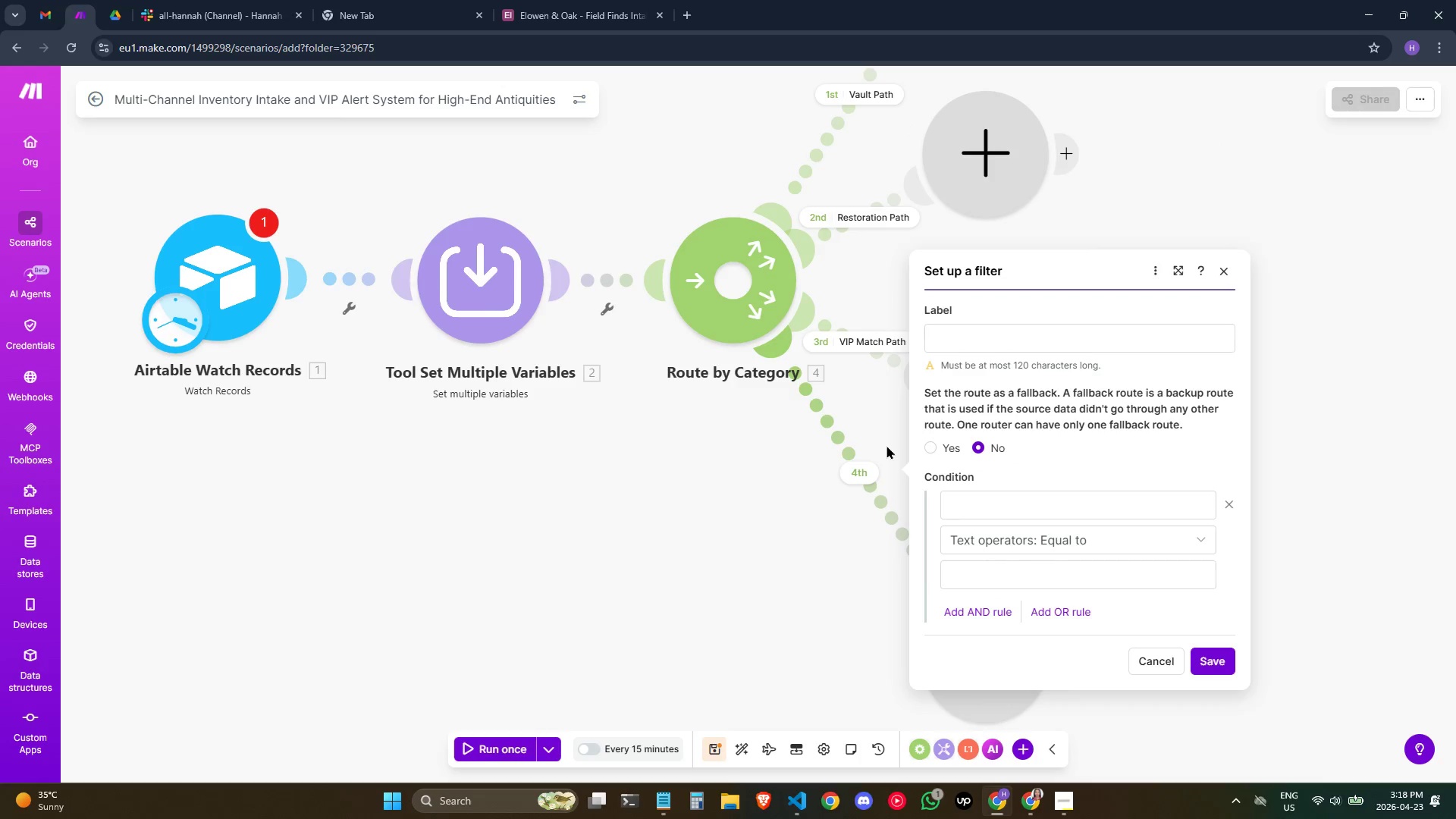 
type(Genera)
 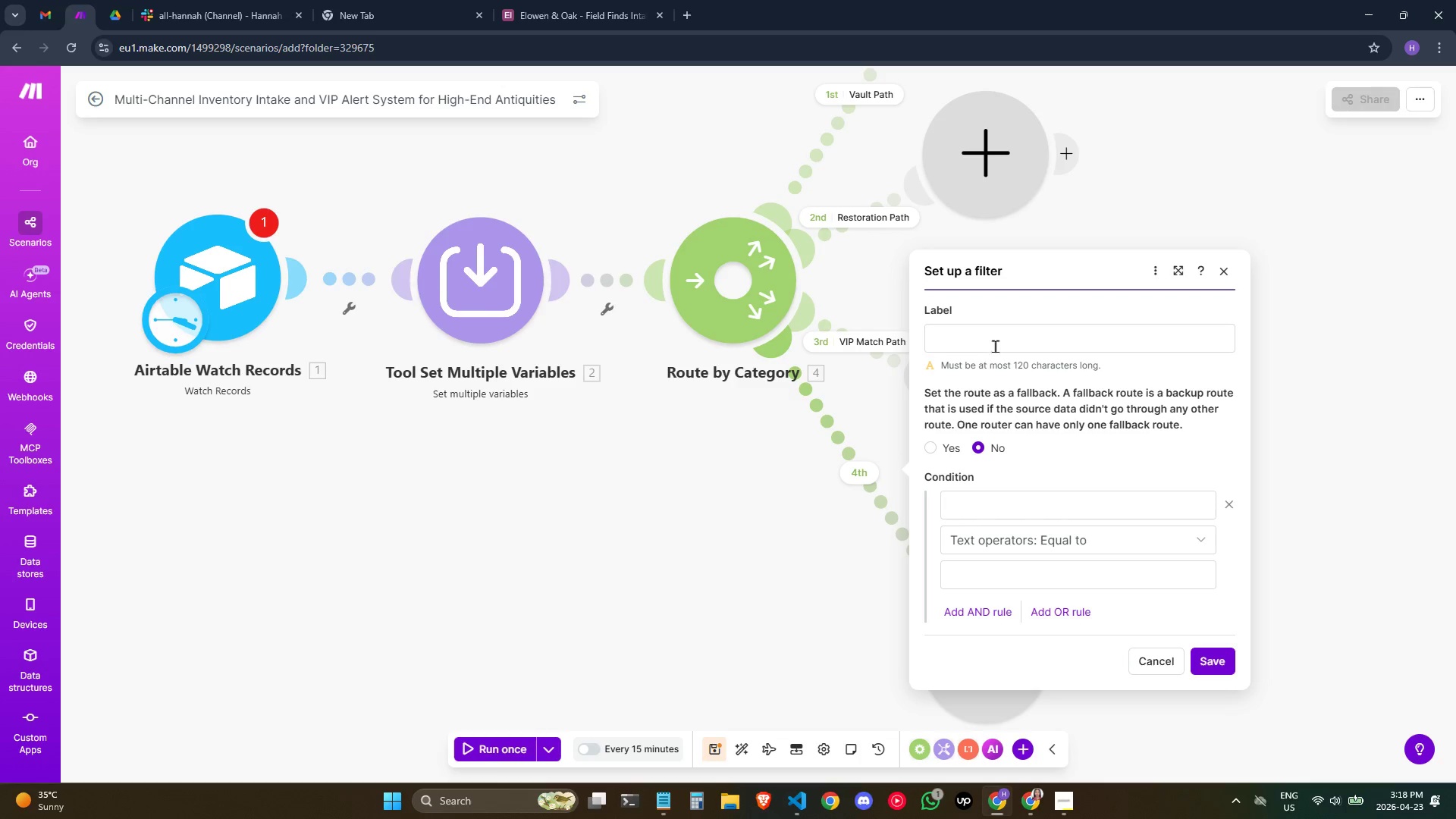 
left_click([1010, 345])
 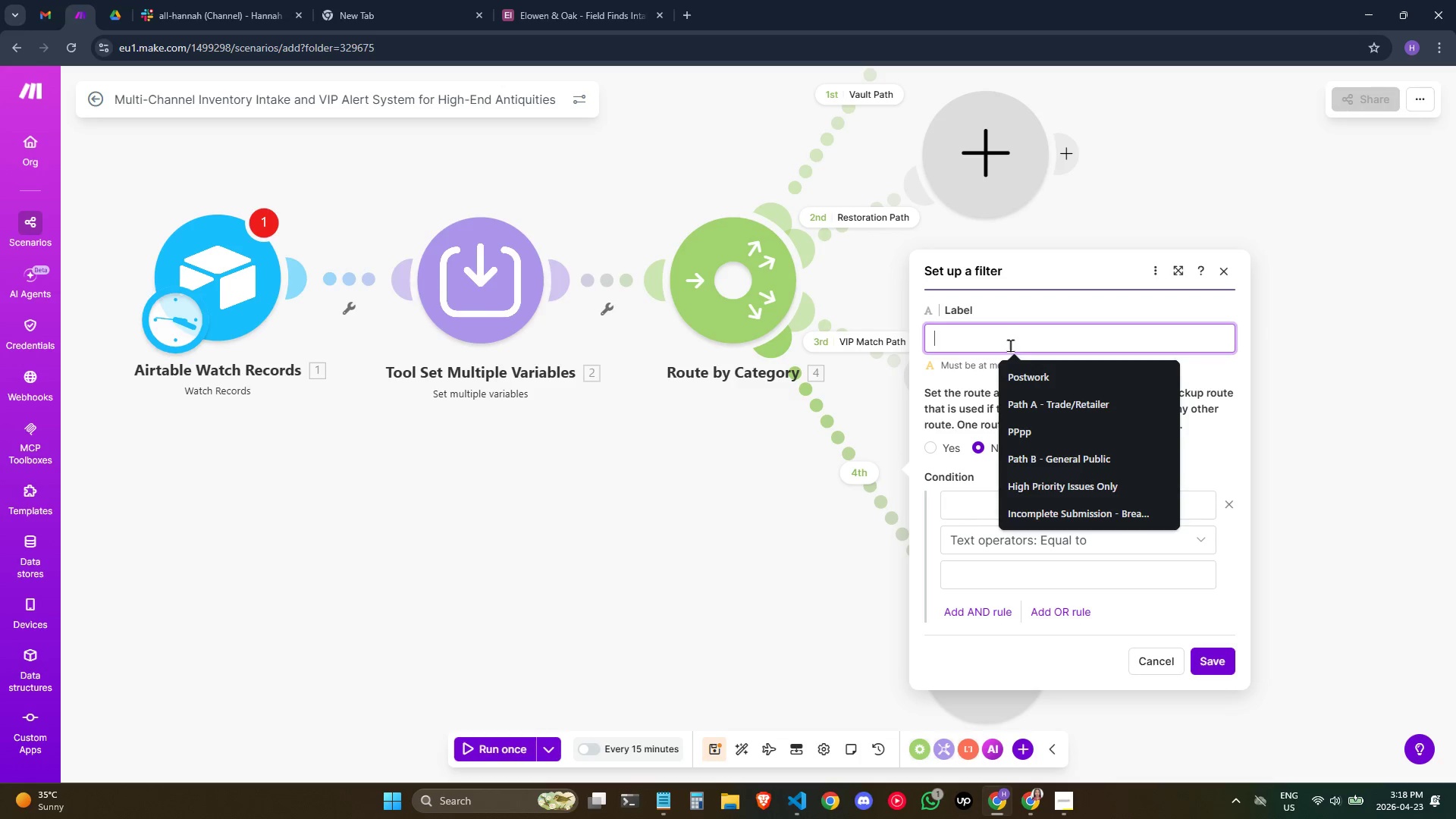 
type(General Catalog Path)
 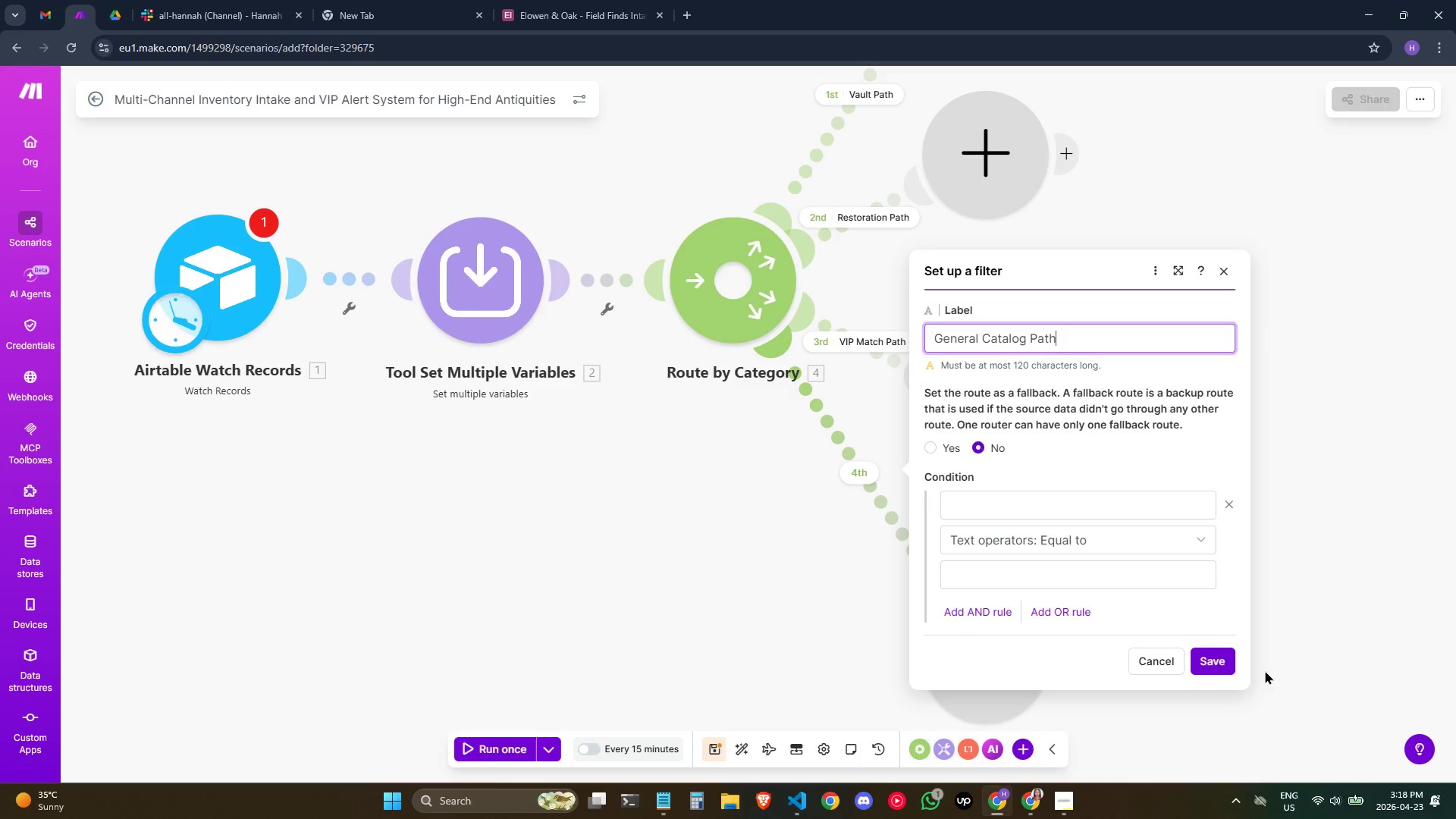 
left_click([1231, 662])
 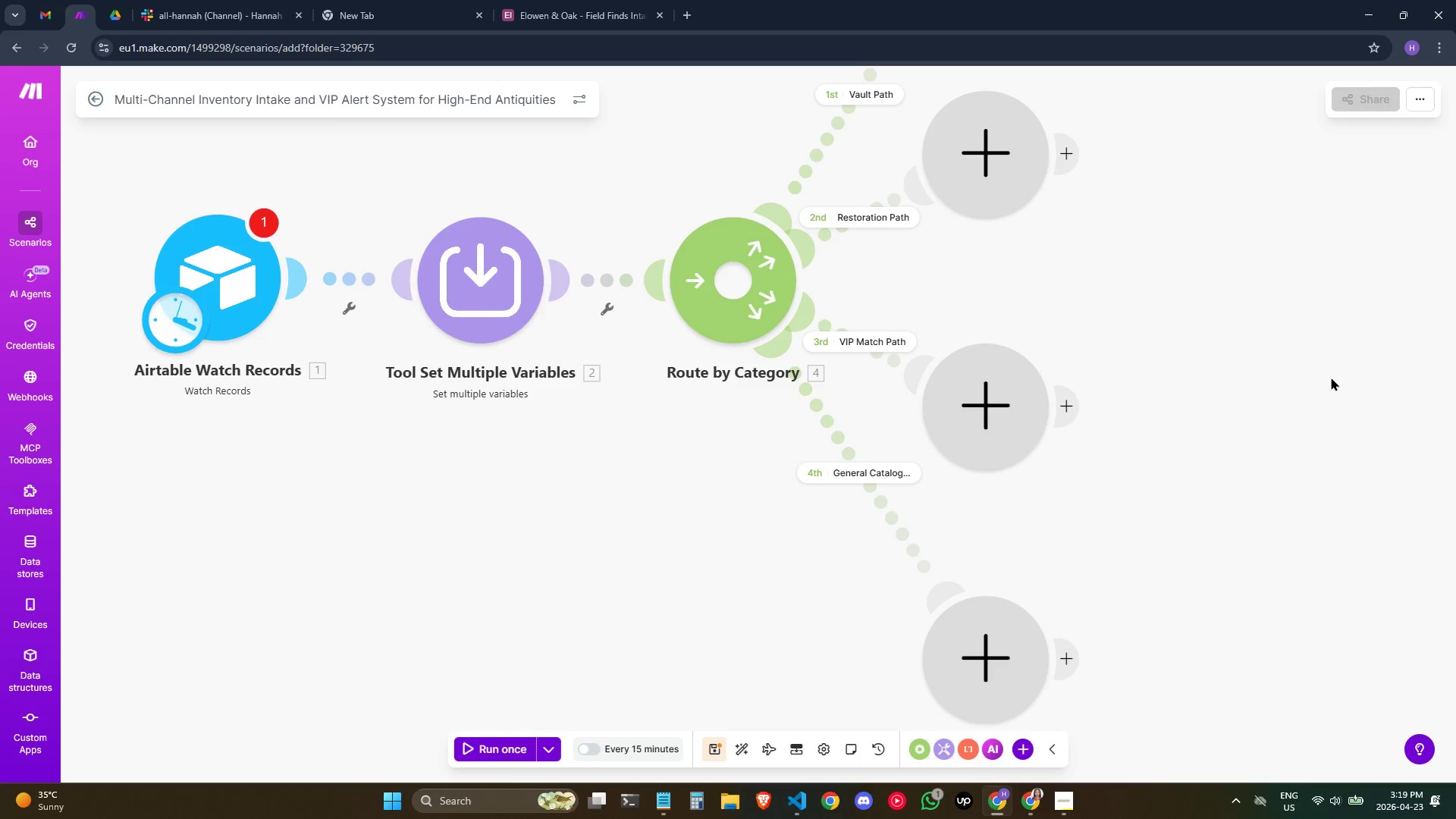 
wait(9.91)
 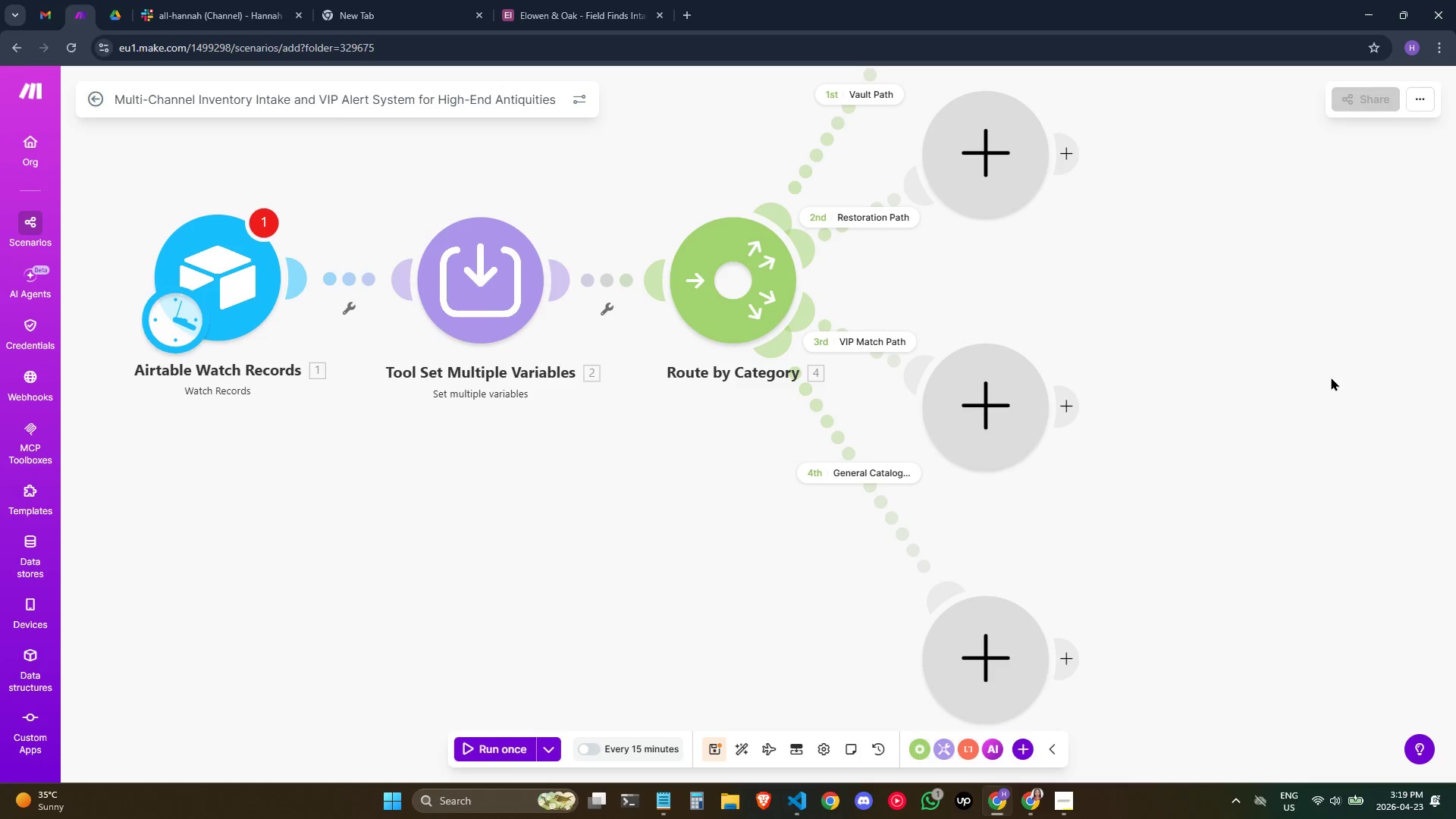 
left_click_drag(start_coordinate=[1298, 357], to_coordinate=[1216, 515])
 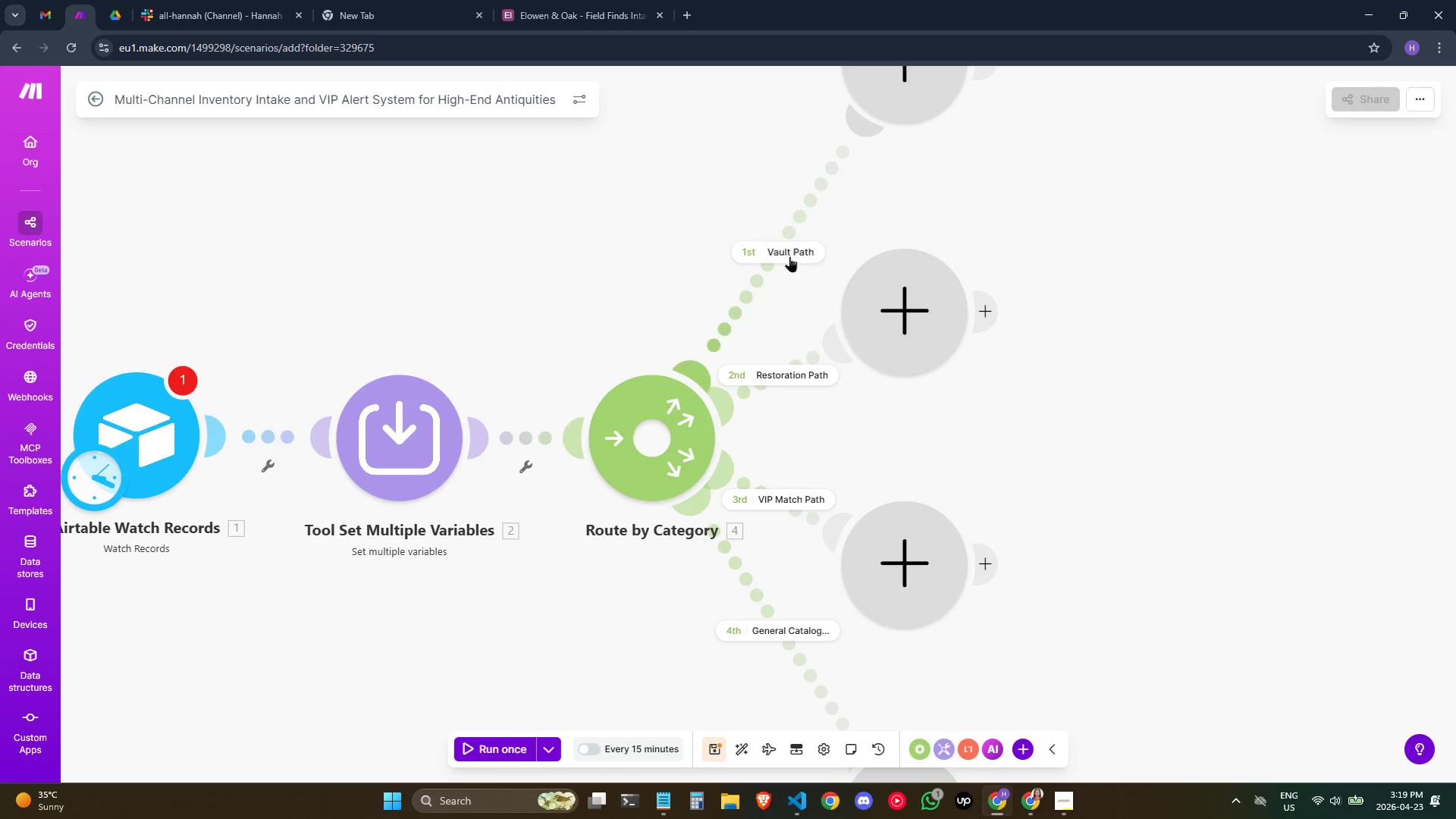 
left_click([786, 247])
 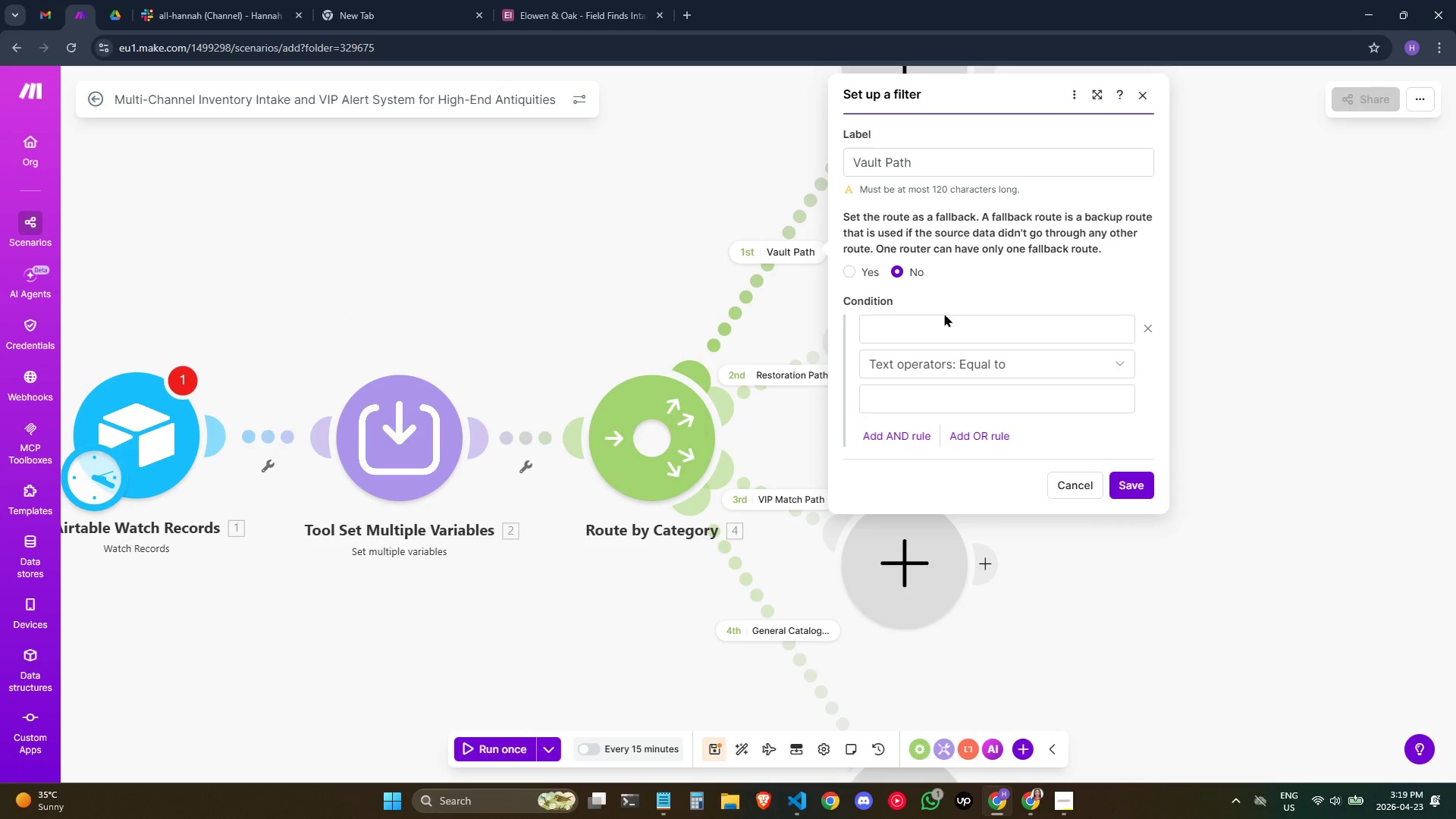 
left_click([937, 333])
 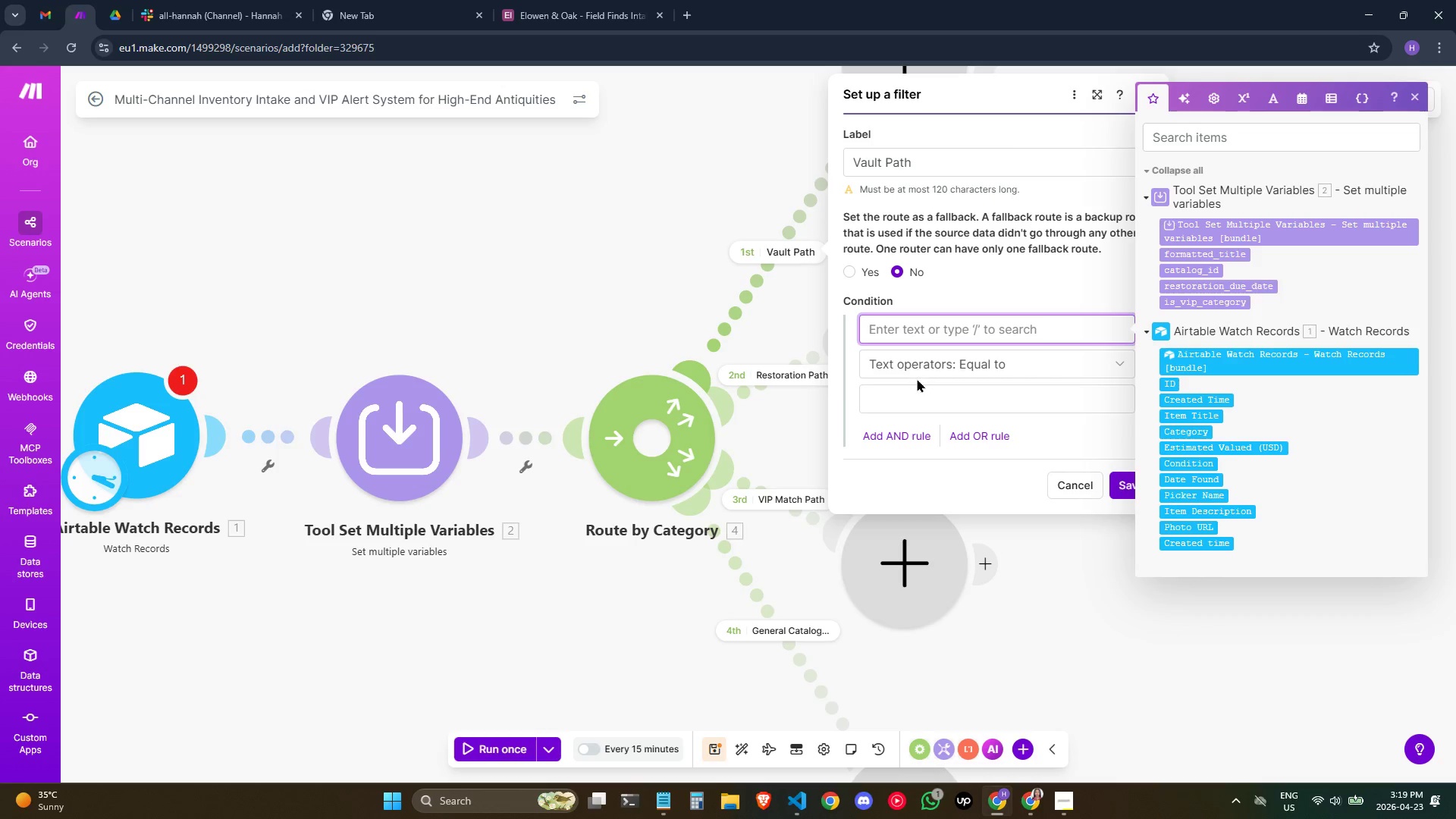 
left_click([1164, 610])
 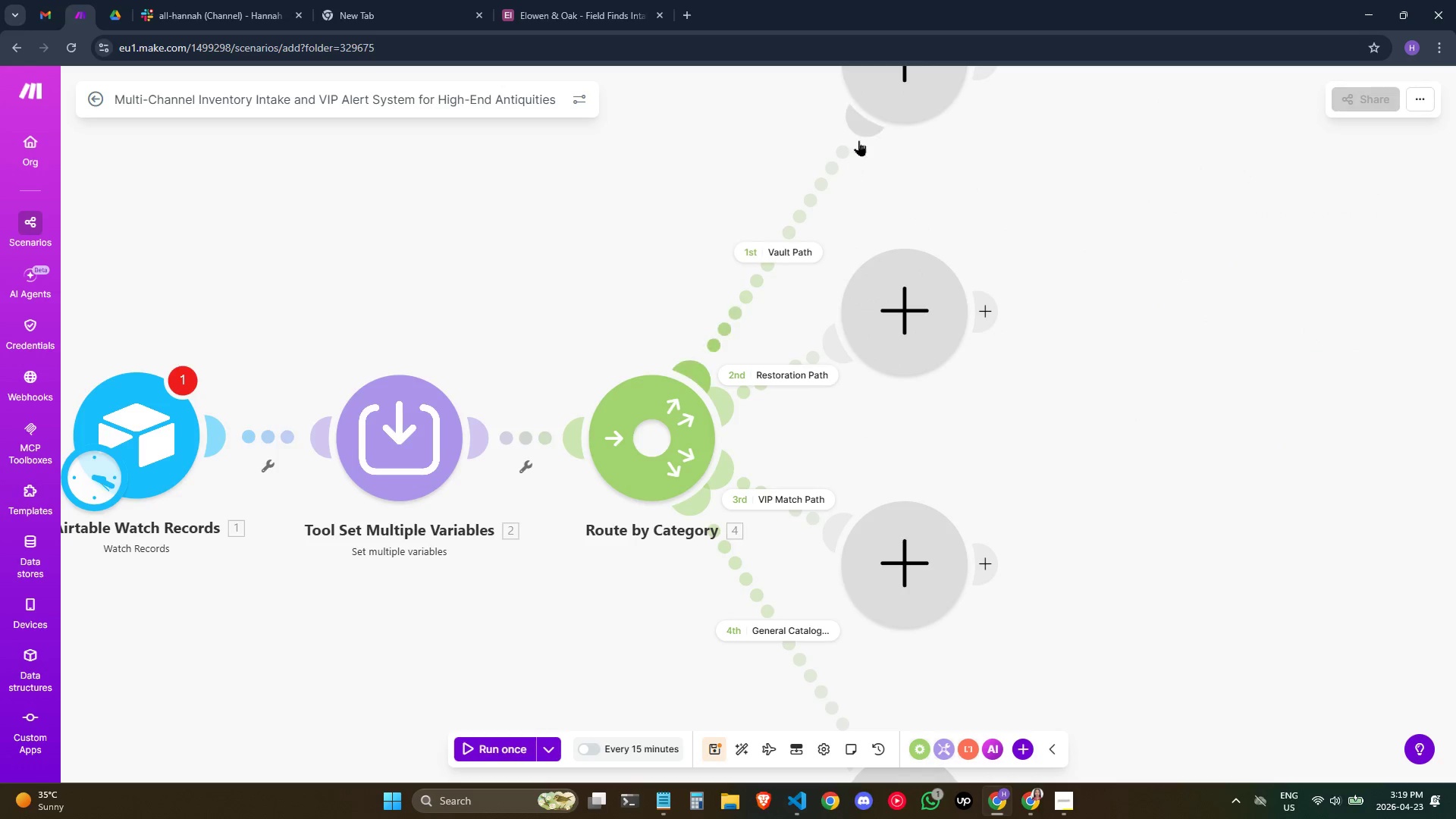 
wait(6.33)
 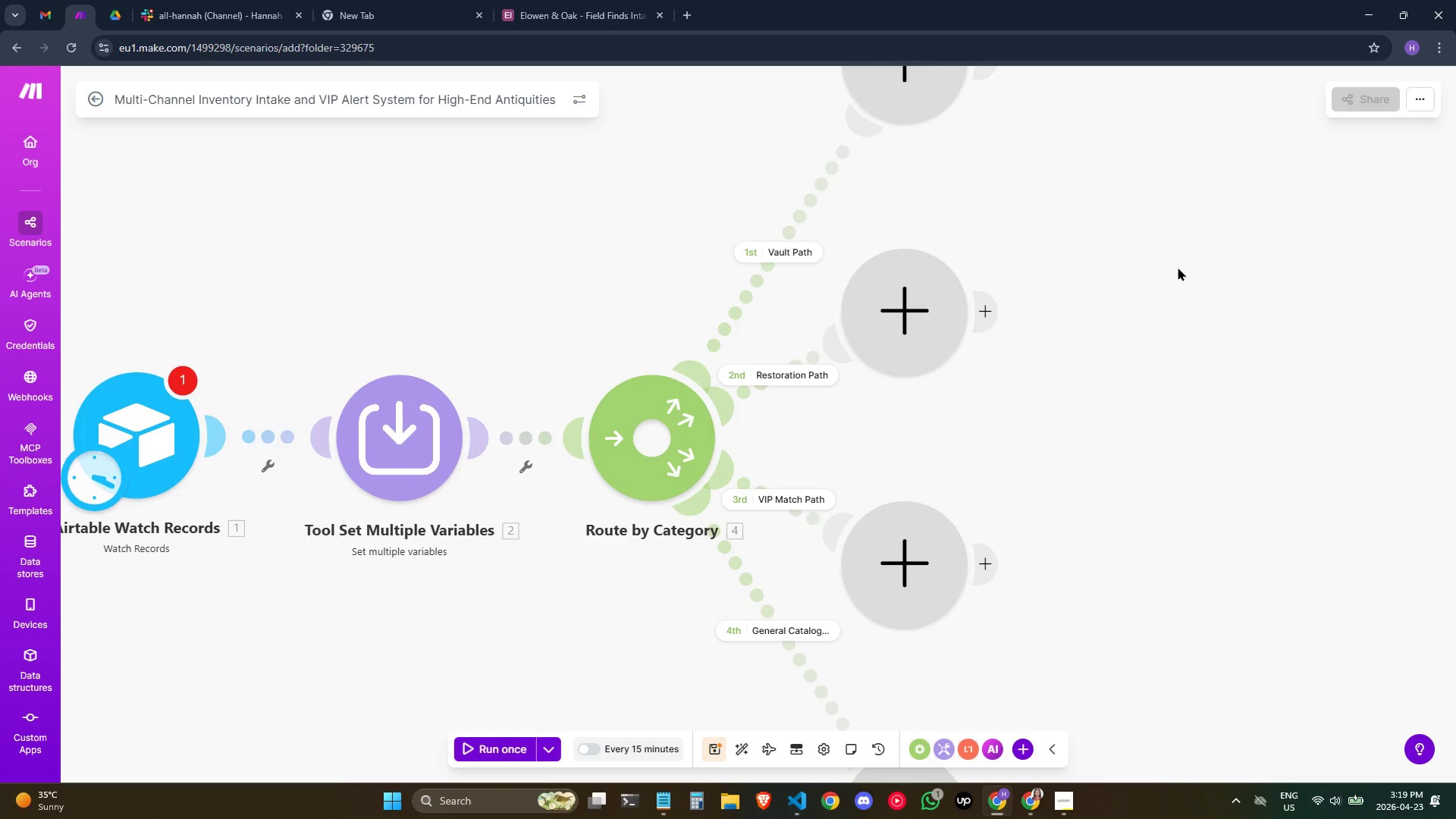 
left_click_drag(start_coordinate=[1092, 225], to_coordinate=[1029, 348])
 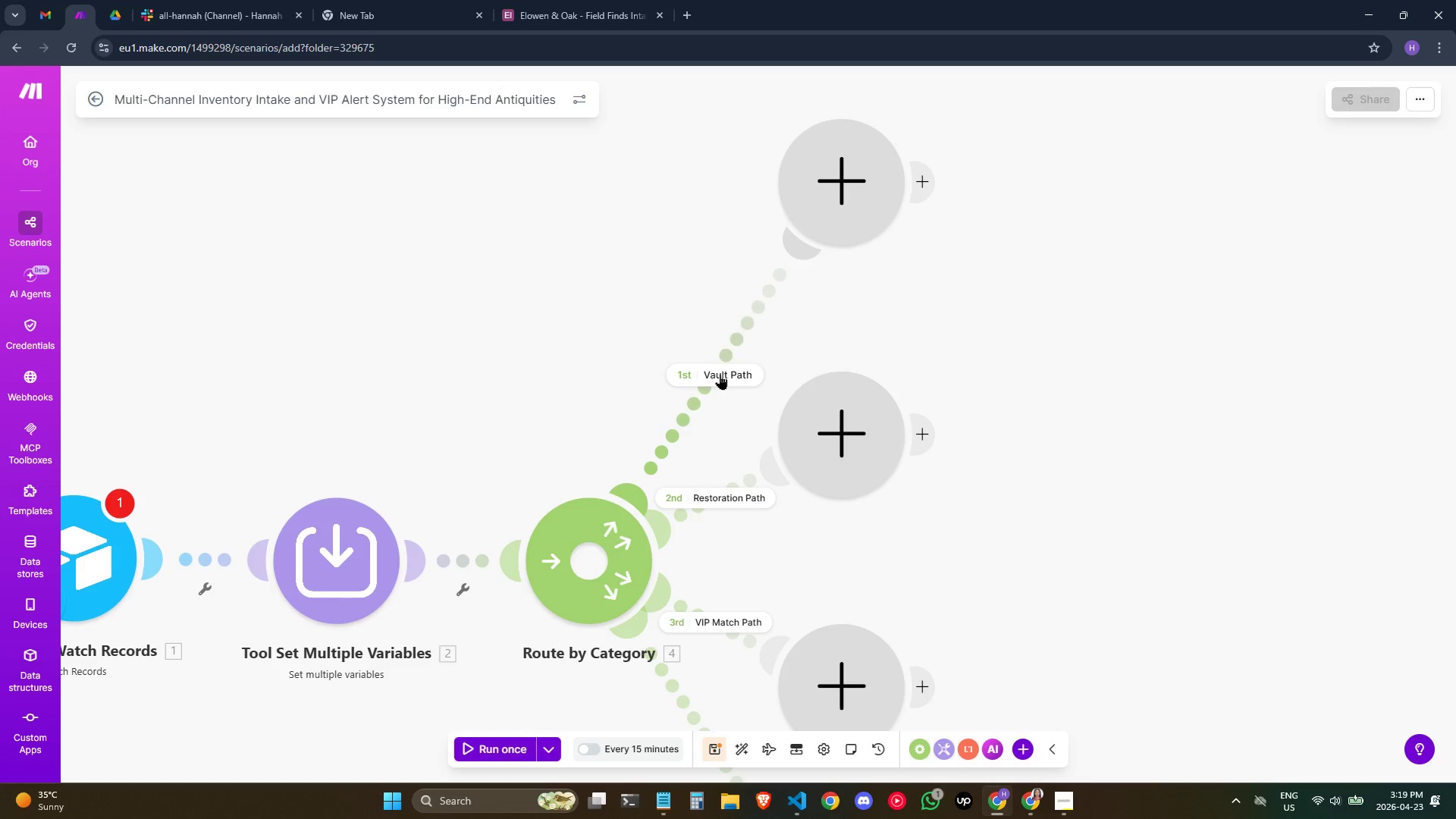 
left_click([720, 374])
 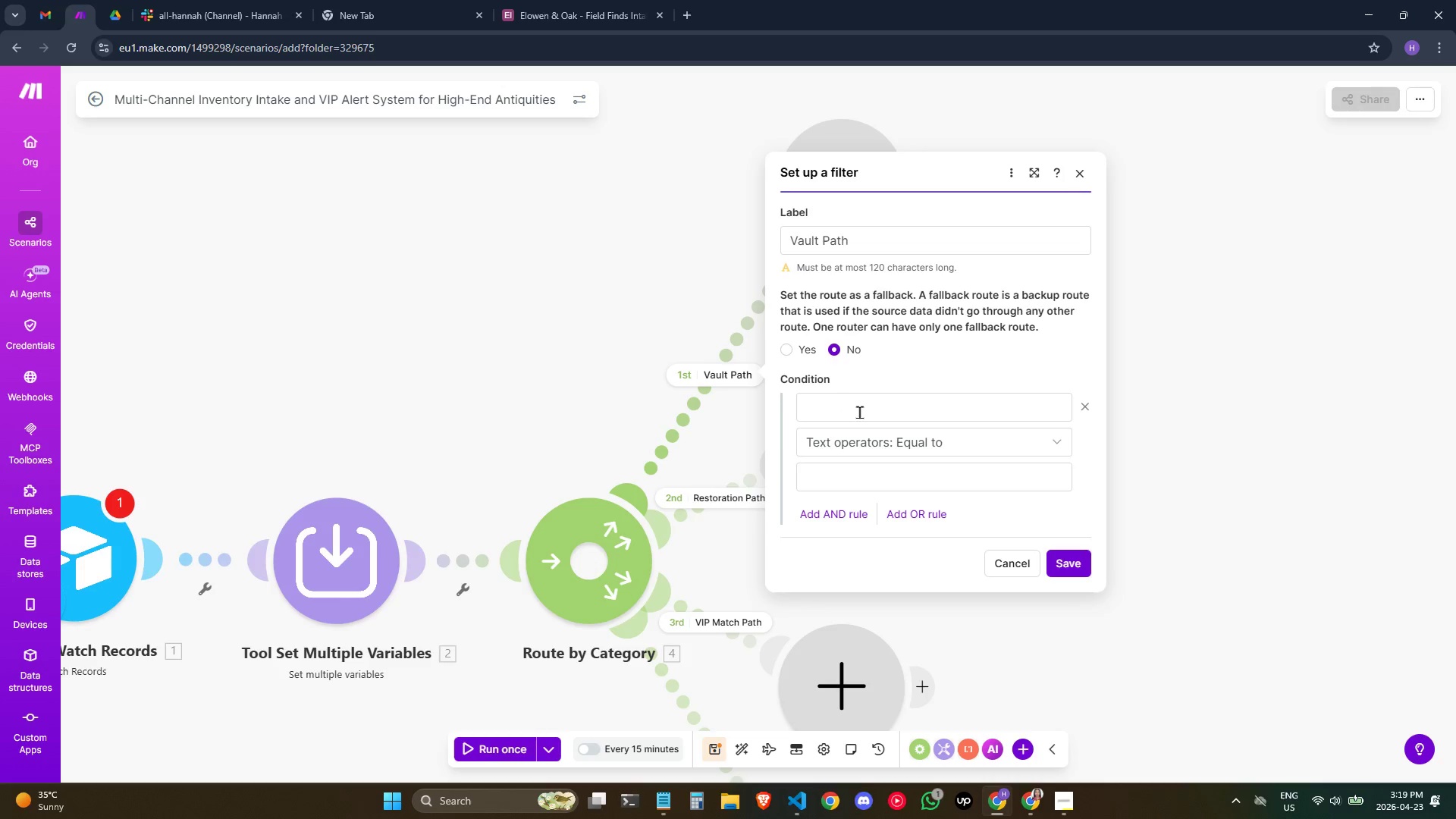 
left_click([859, 412])
 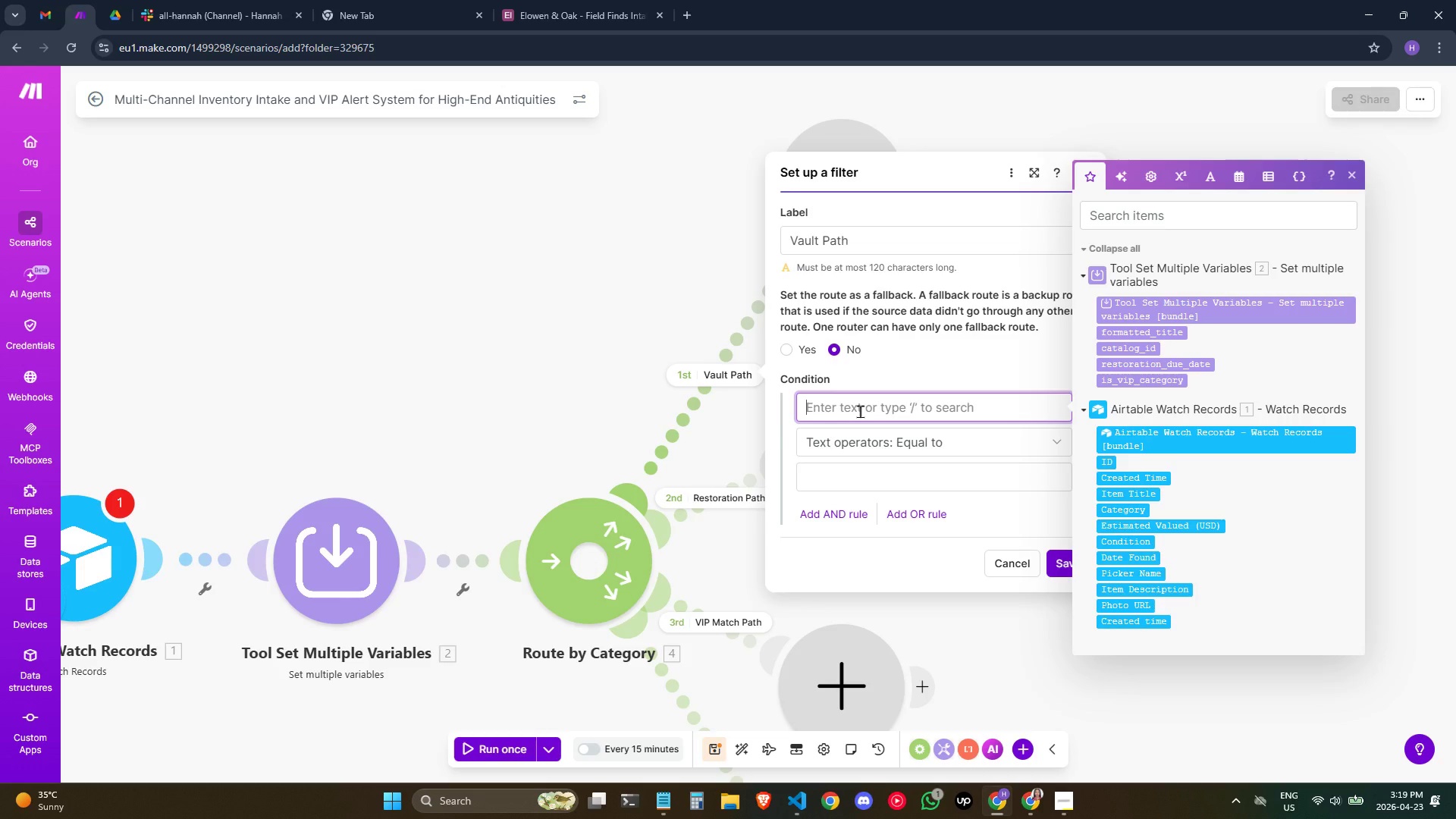 
wait(10.5)
 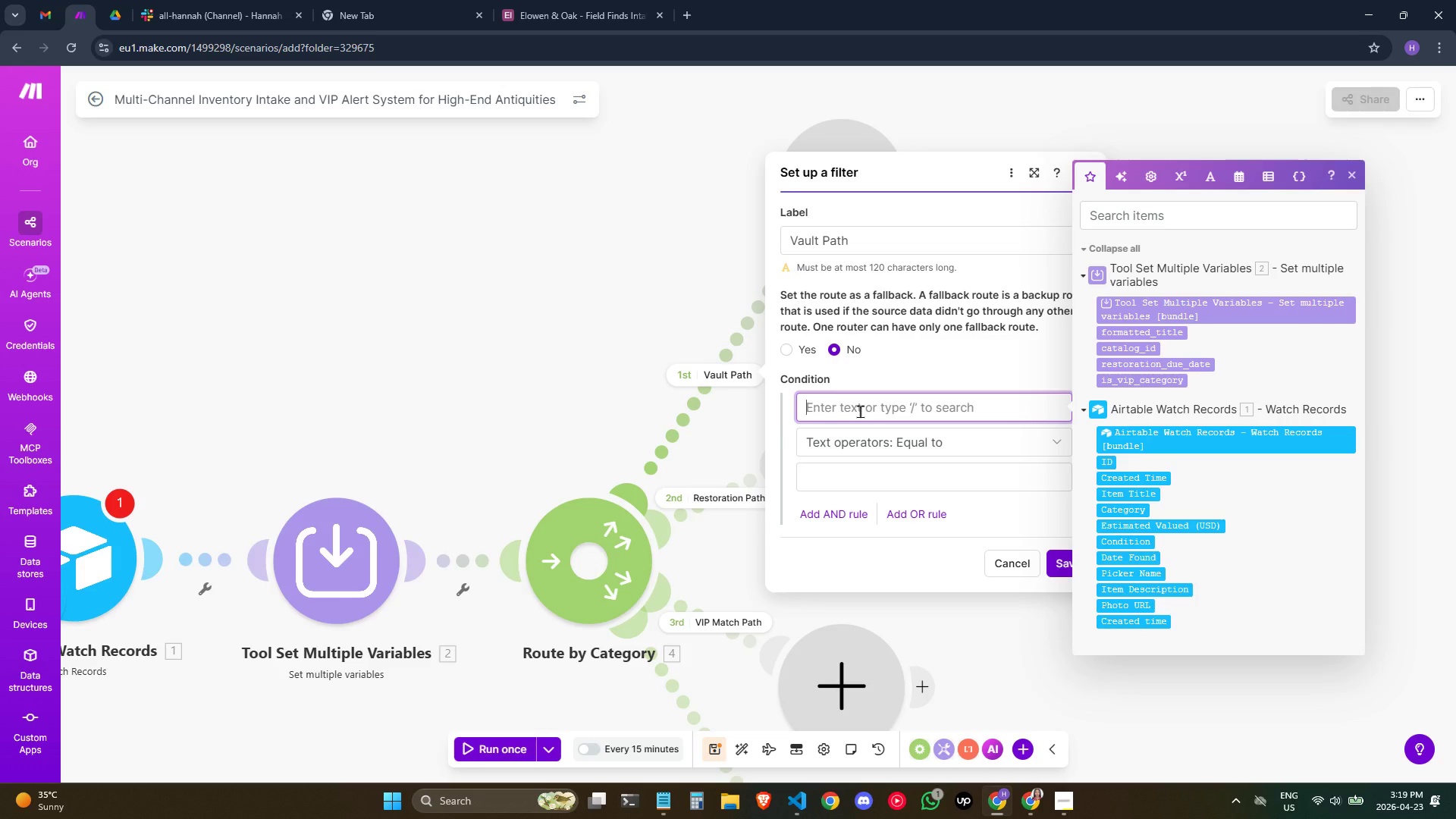 
key(CapsLock)
 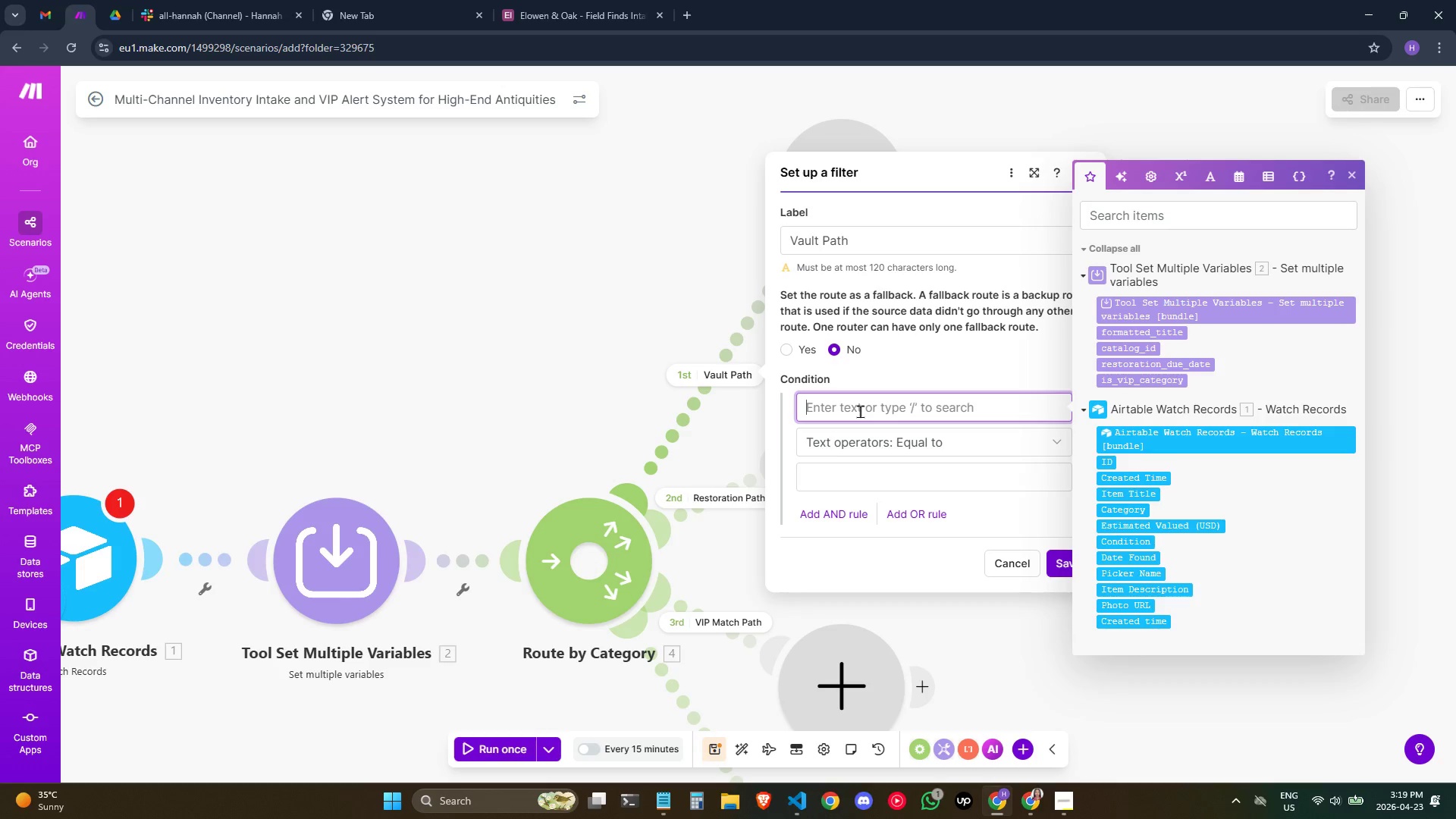 
wait(8.45)
 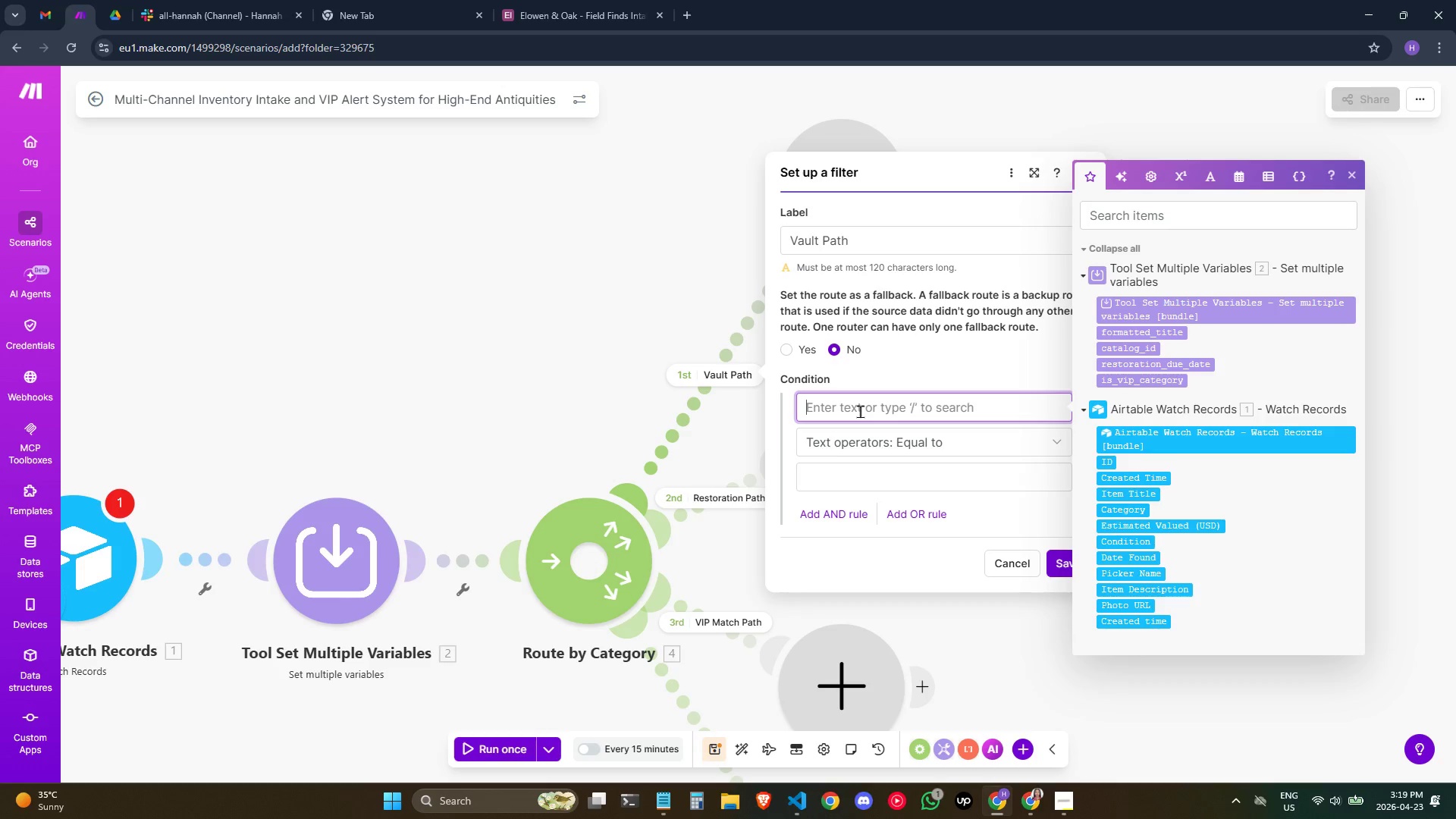 
type(Fil)
key(Backspace)
type(r)
key(Backspace)
type(eld)
 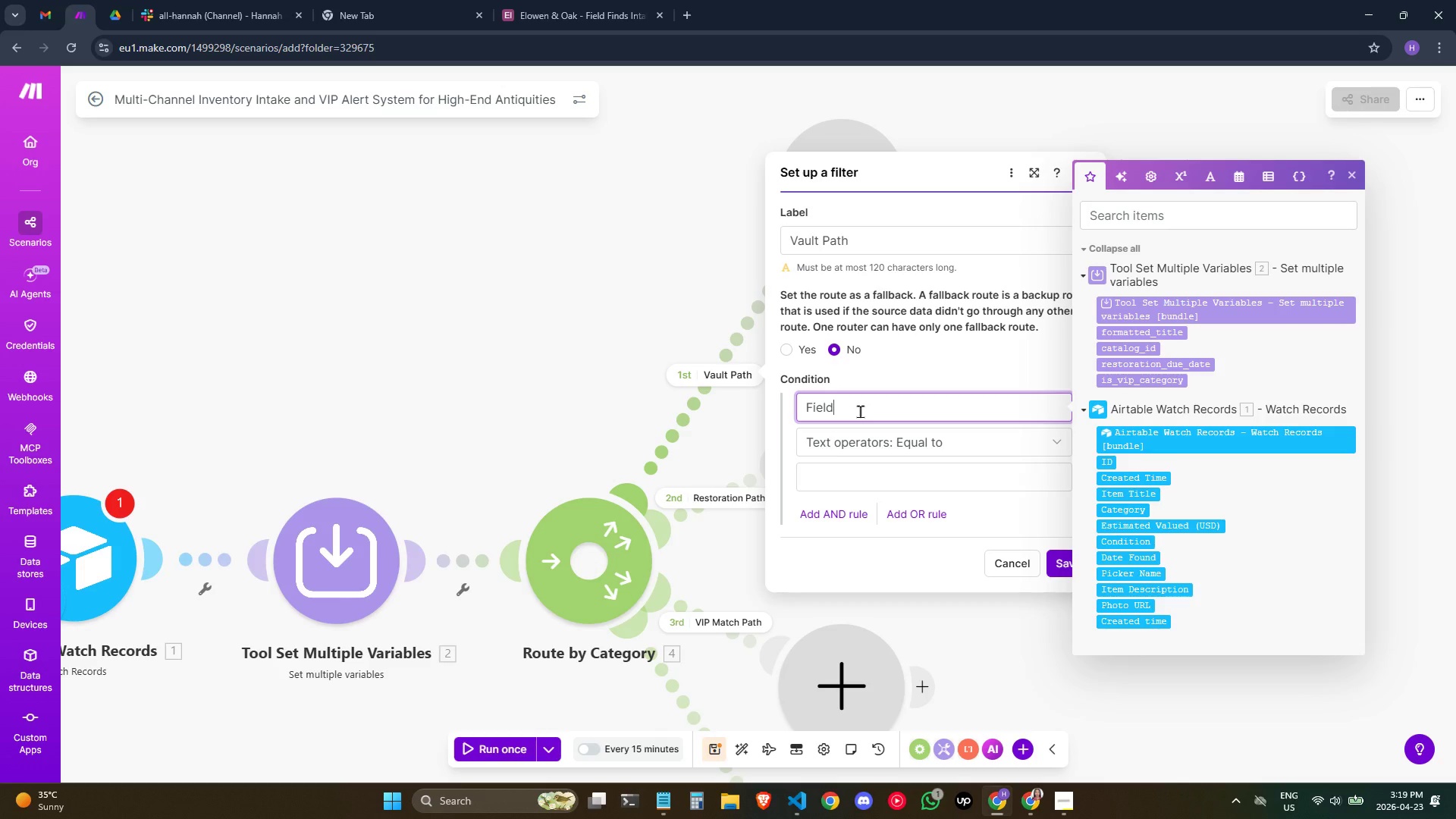 
key(Backspace)
 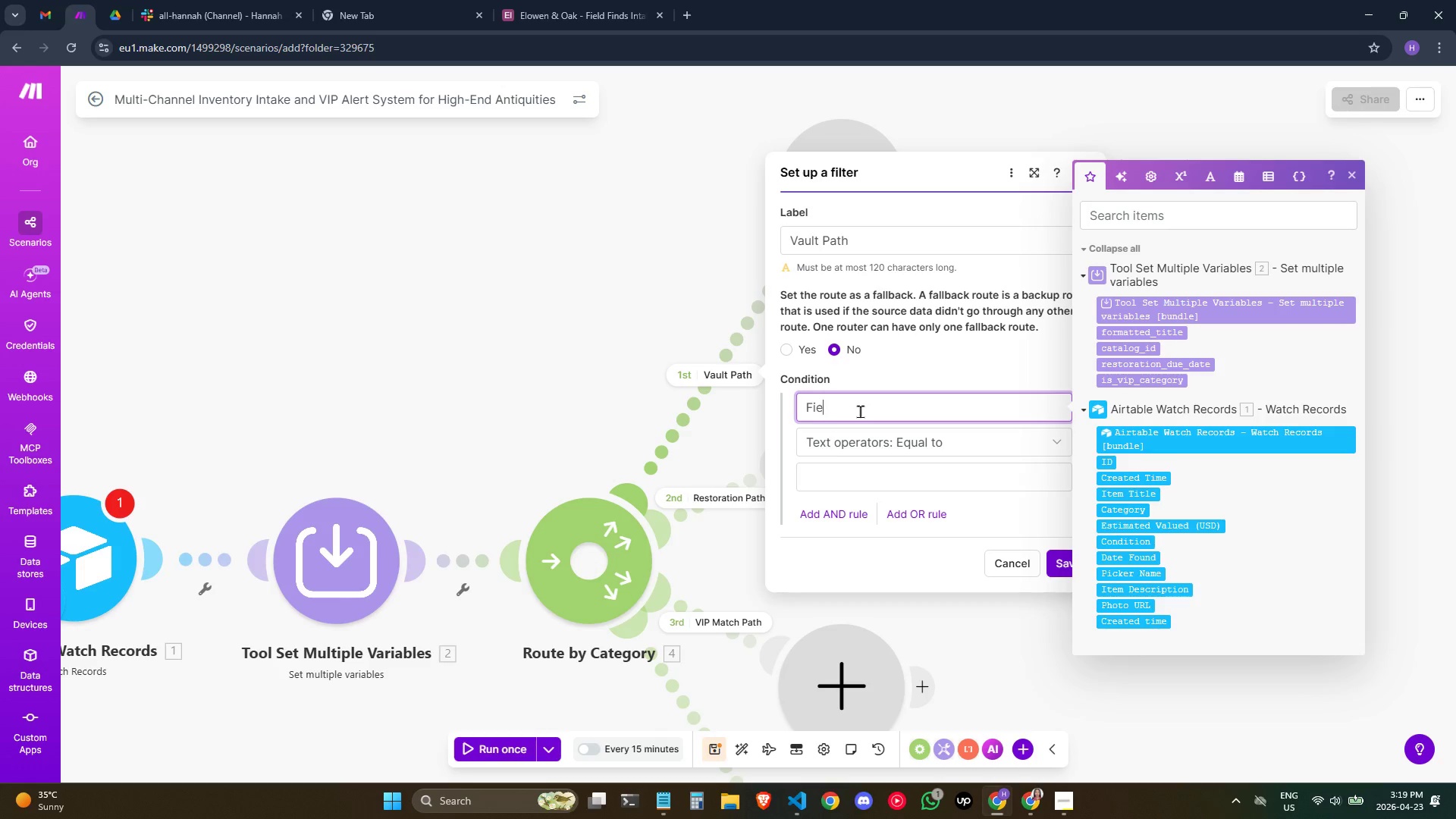 
key(Backspace)
 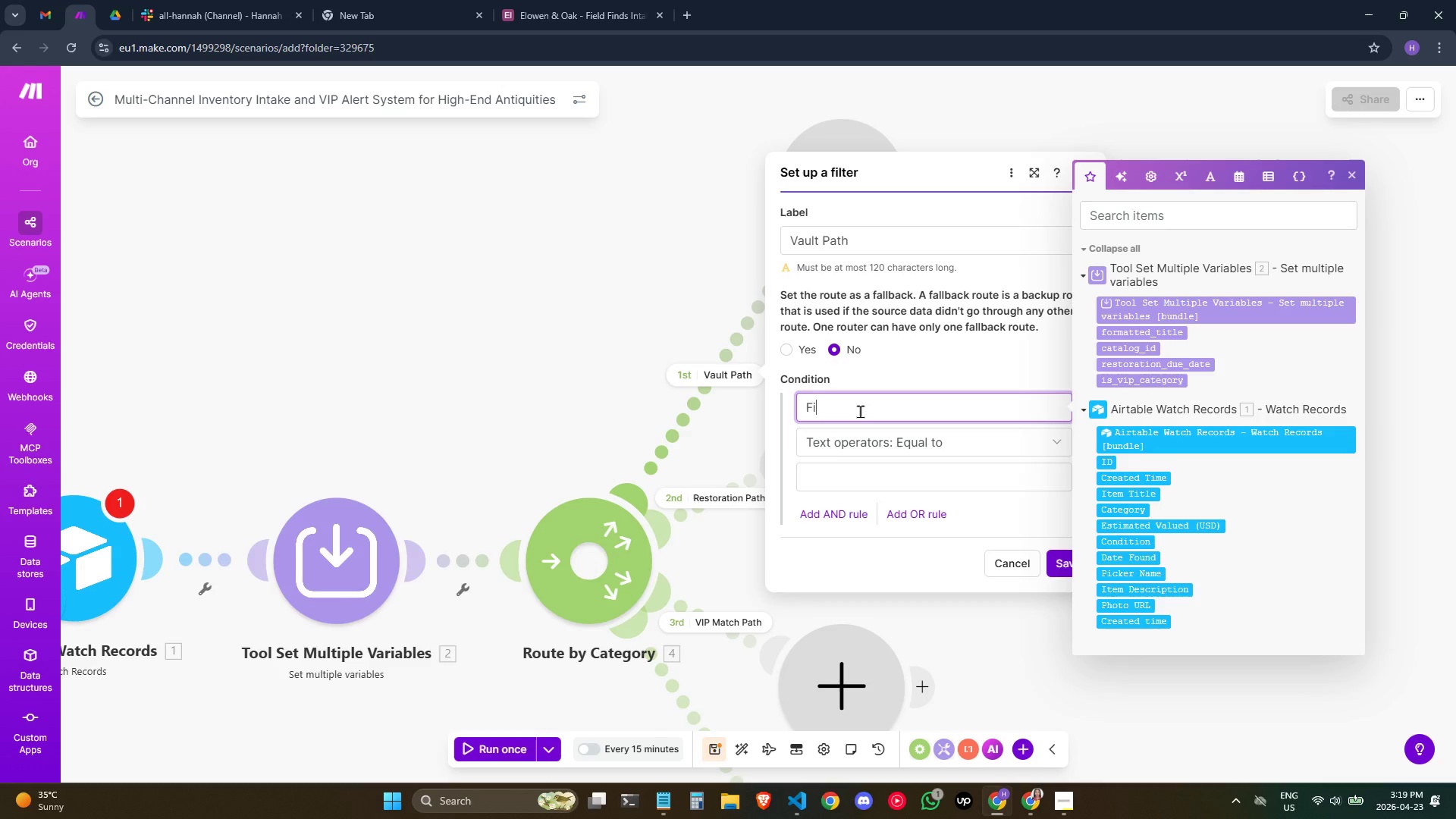 
key(Backspace)
 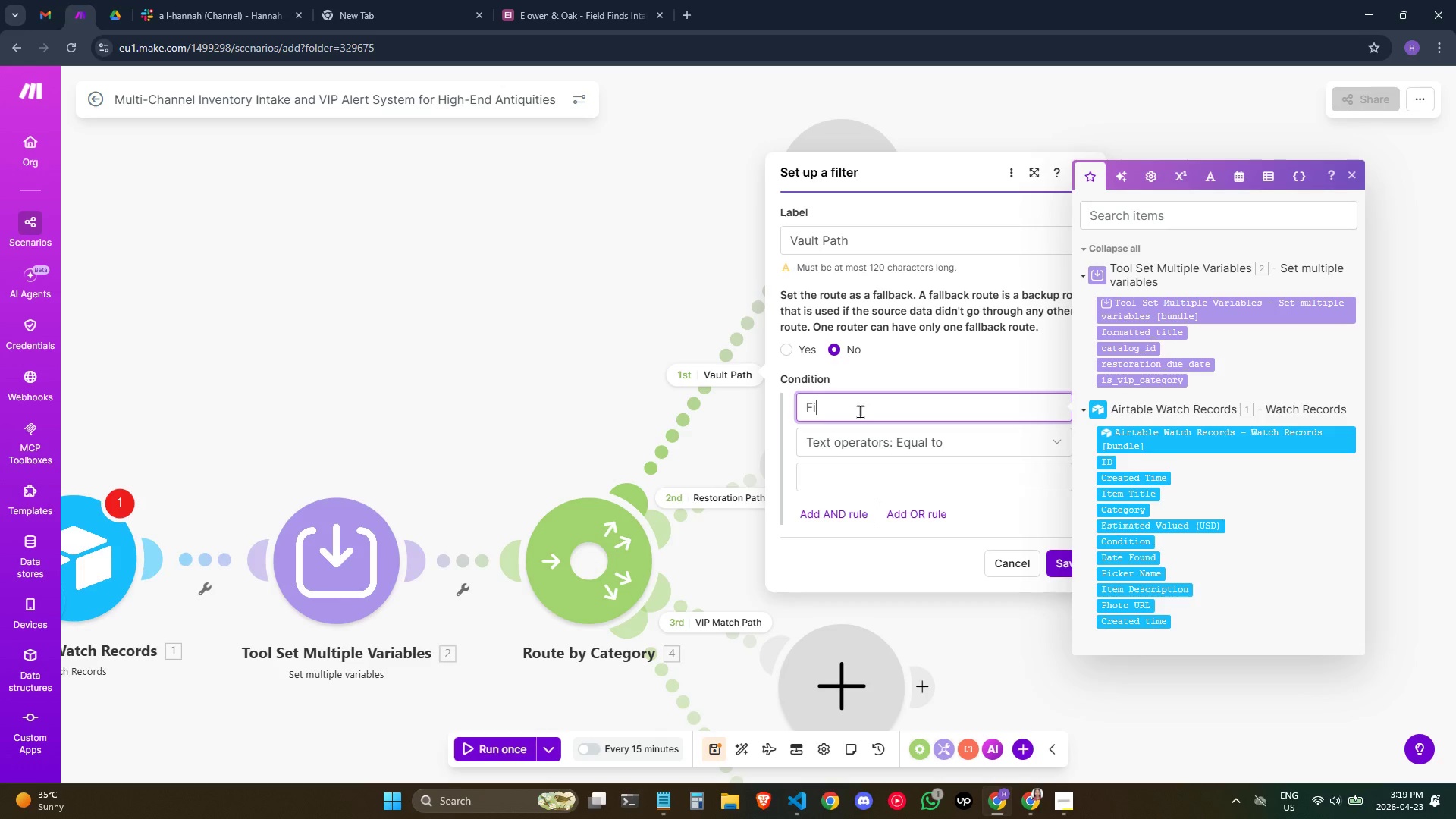 
key(Backspace)
 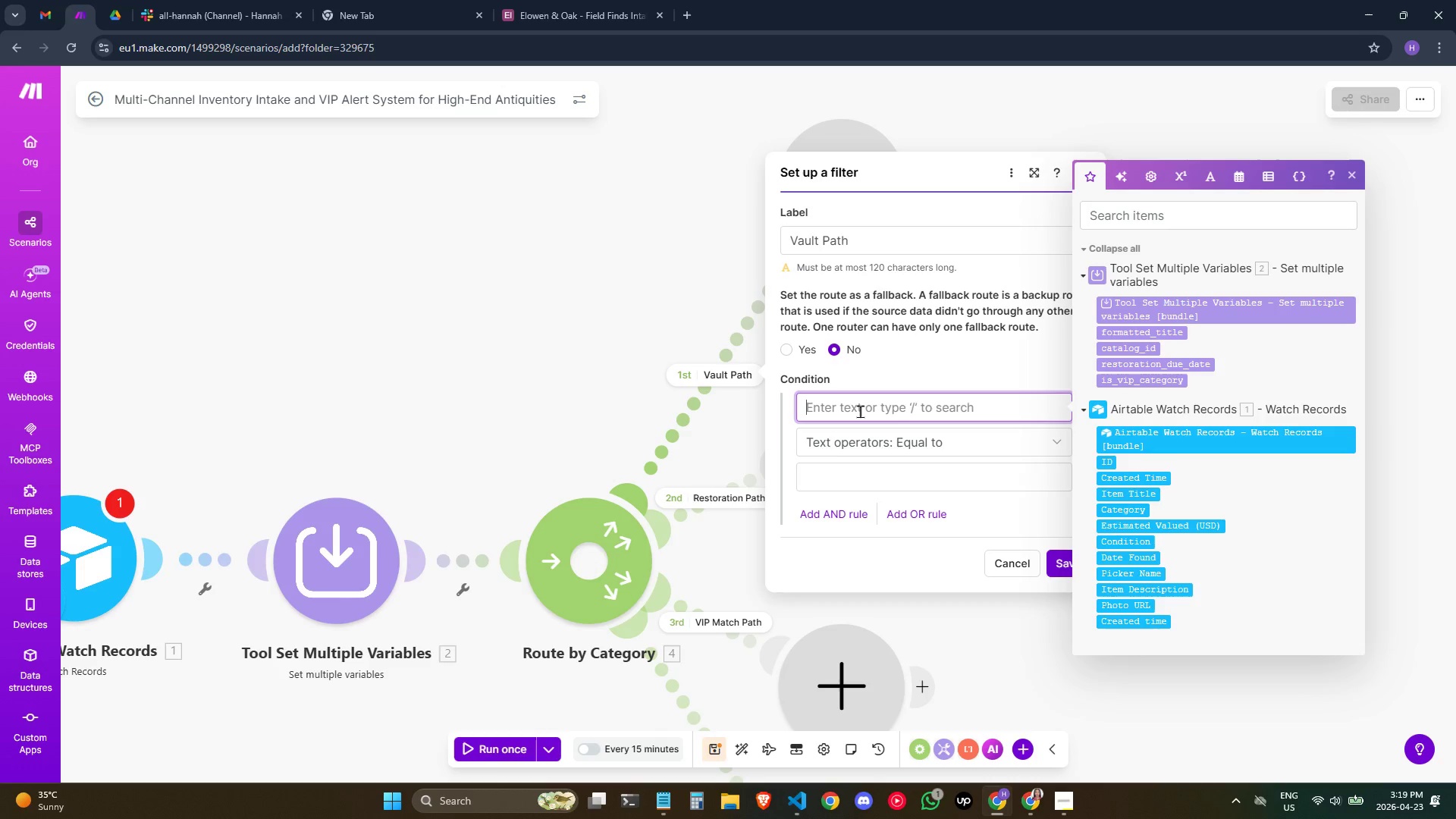 
key(Backspace)
 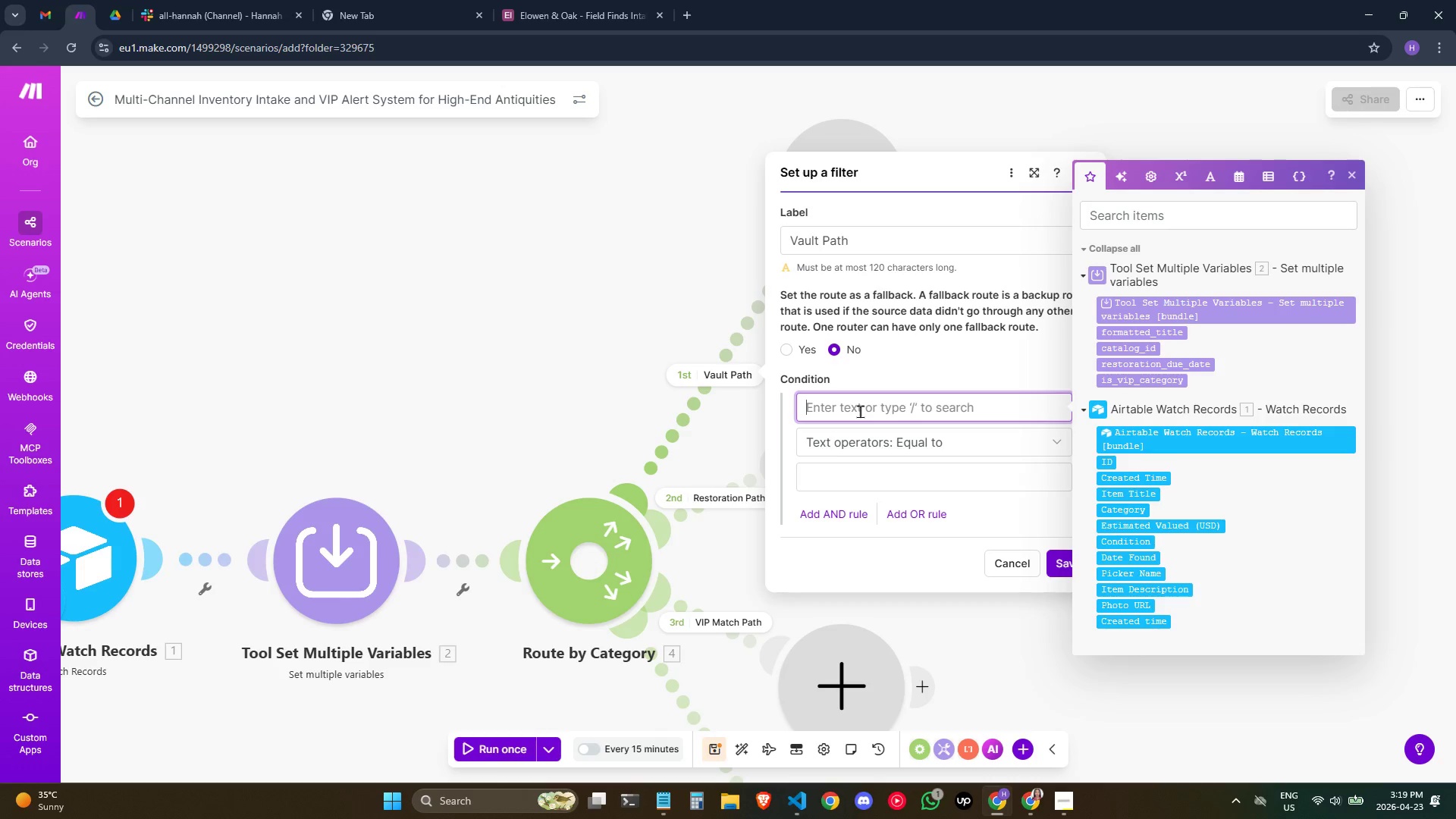 
key(Backspace)
 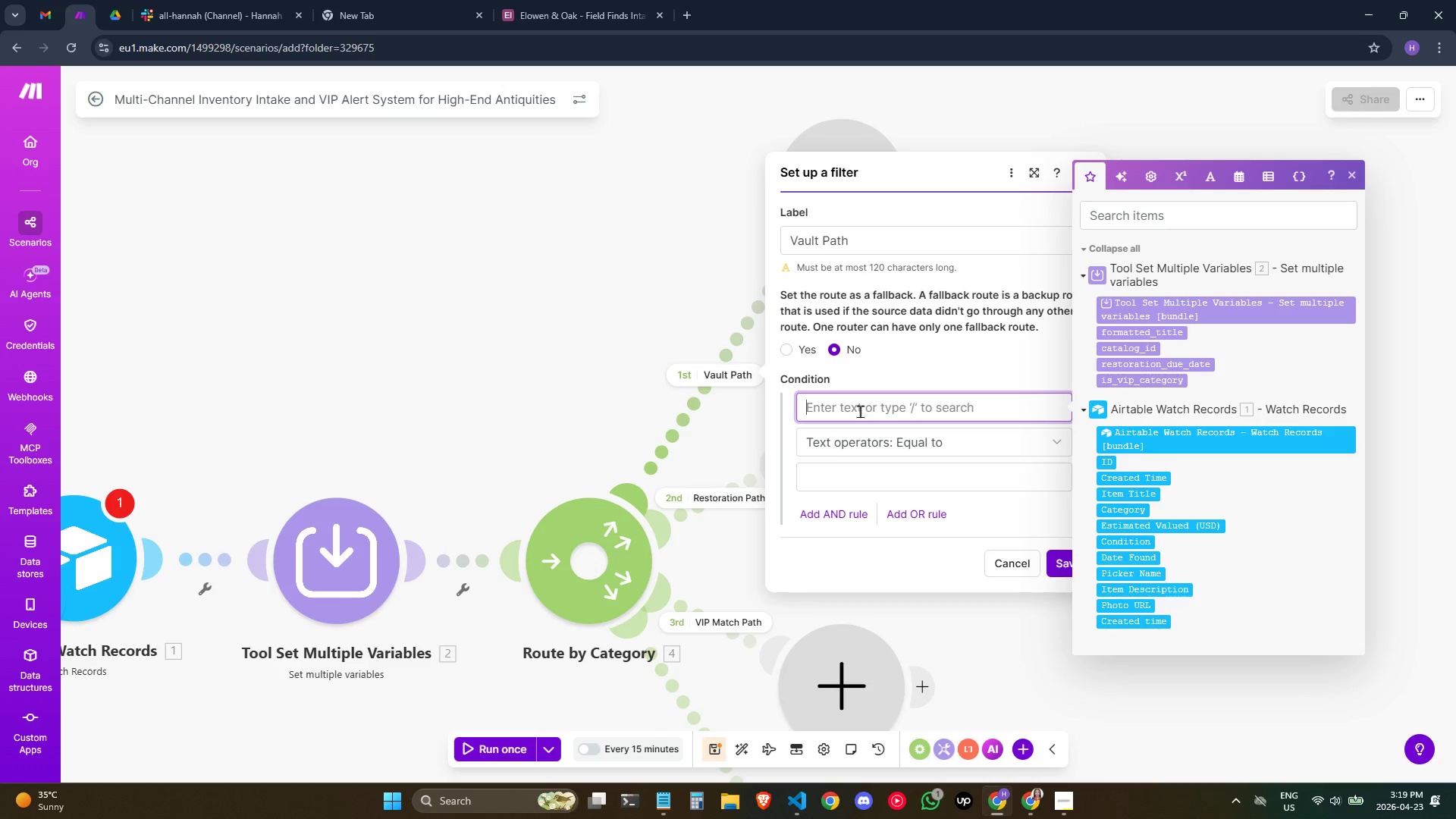 
key(Backspace)
 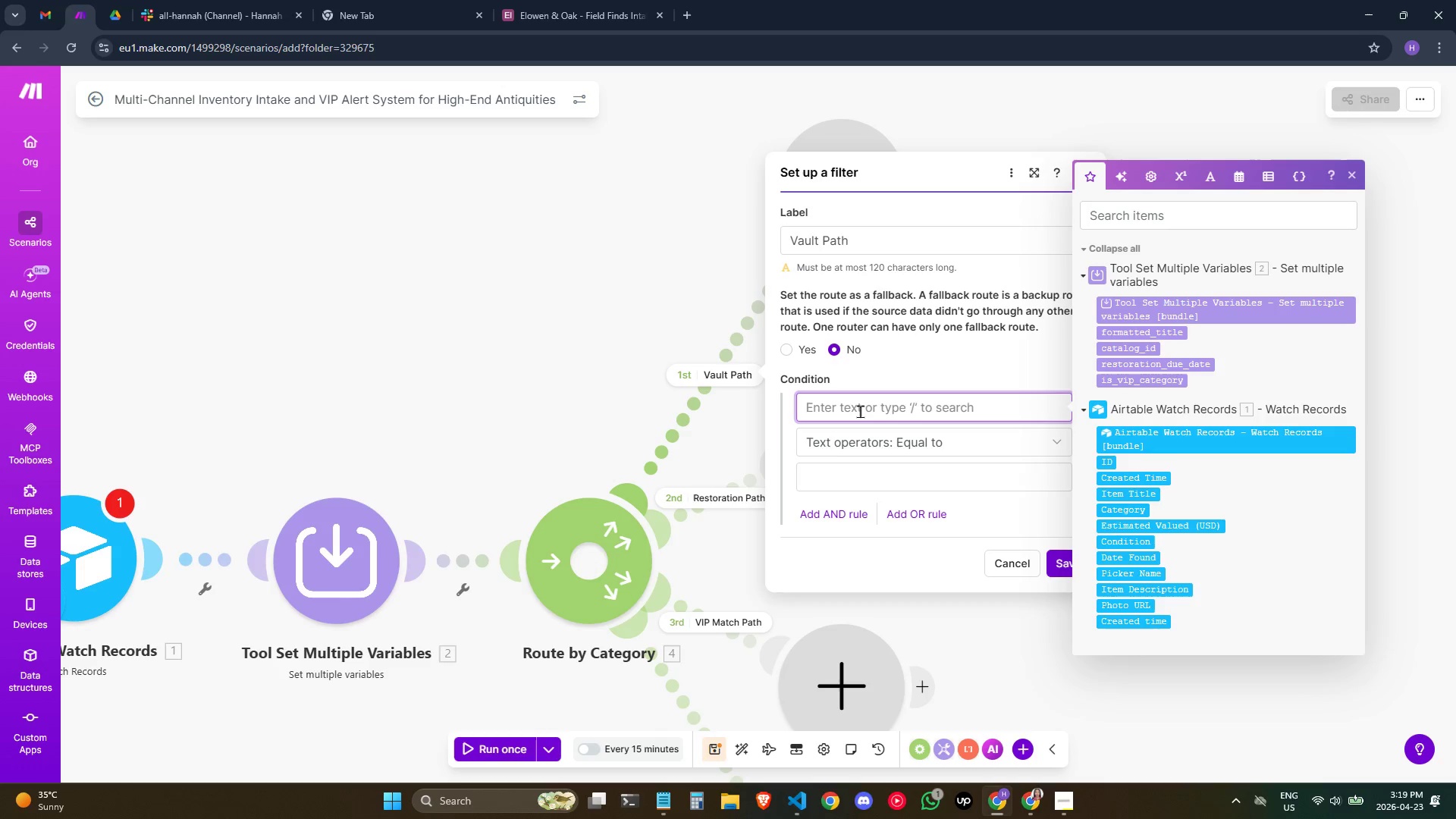 
key(Backspace)
 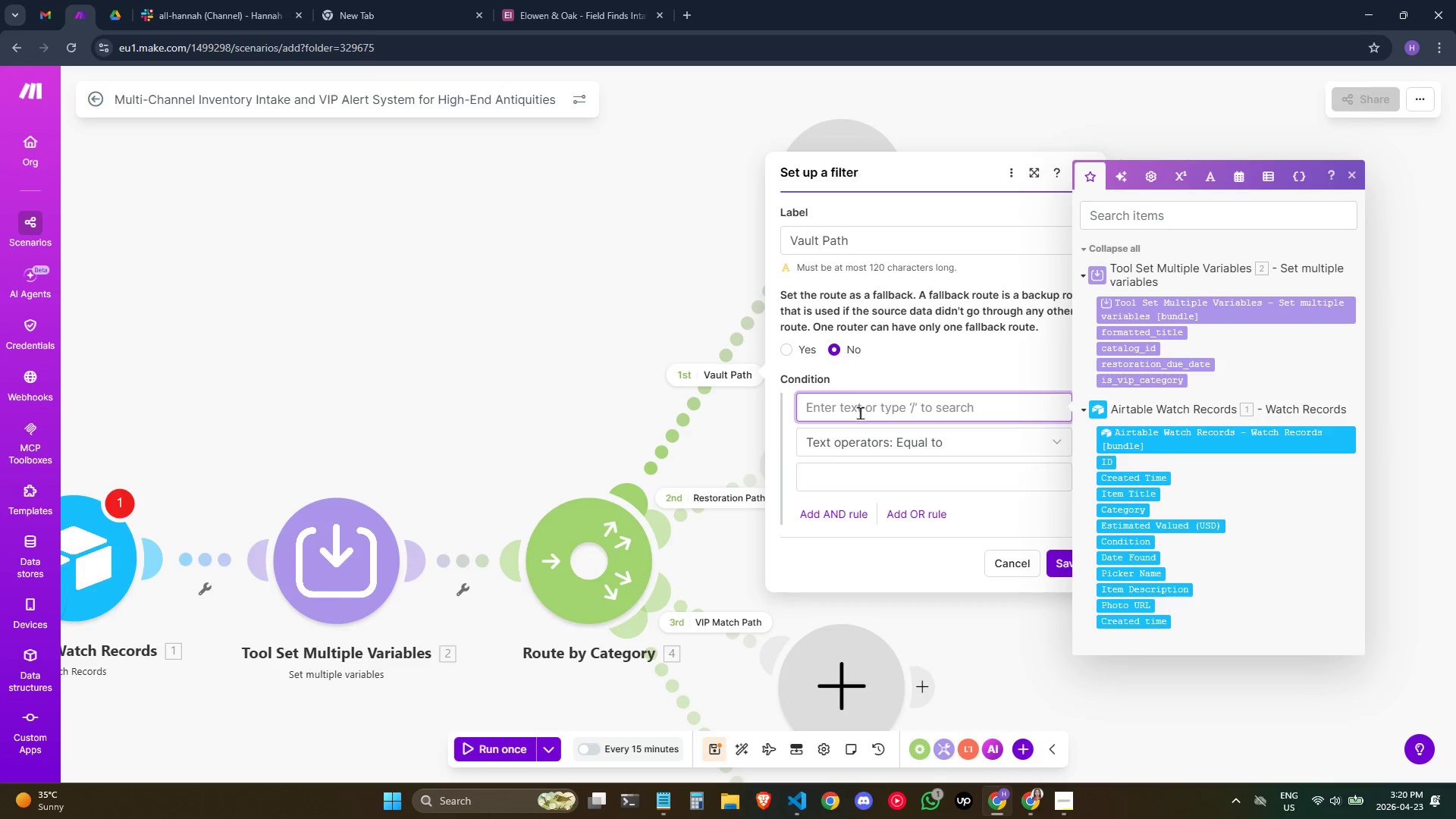 
wait(15.88)
 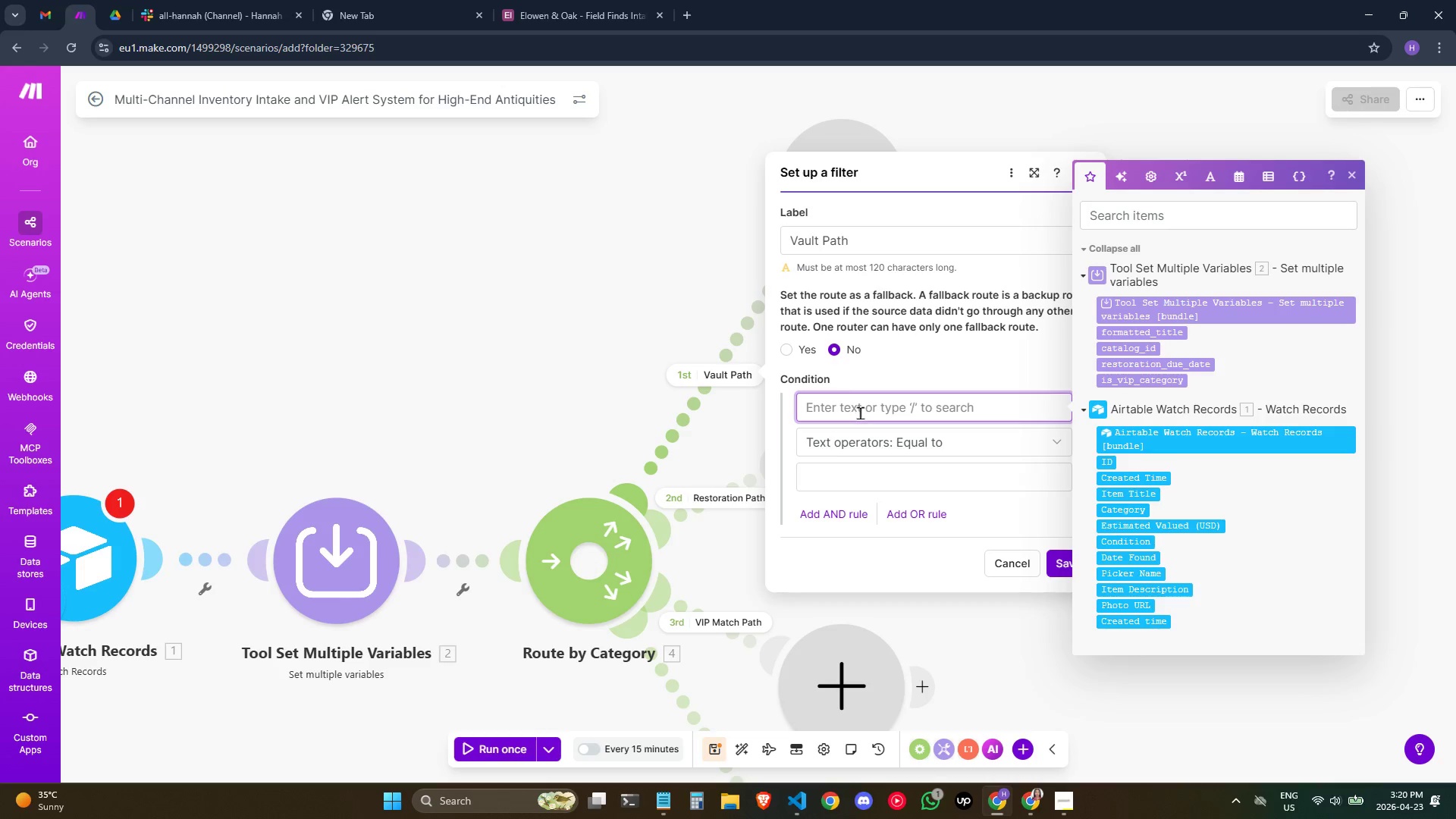 
left_click([1191, 521])
 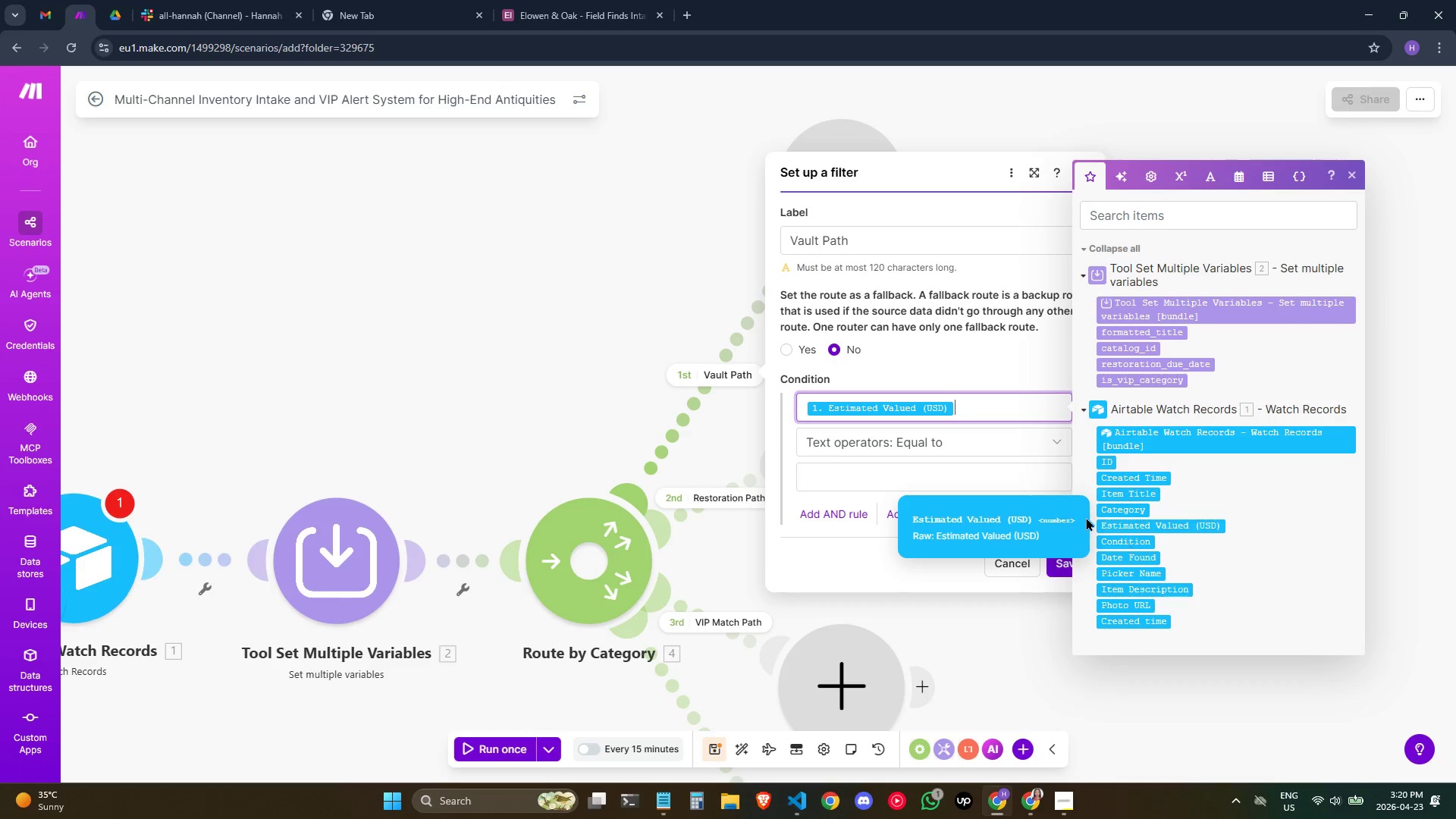 
left_click([978, 444])
 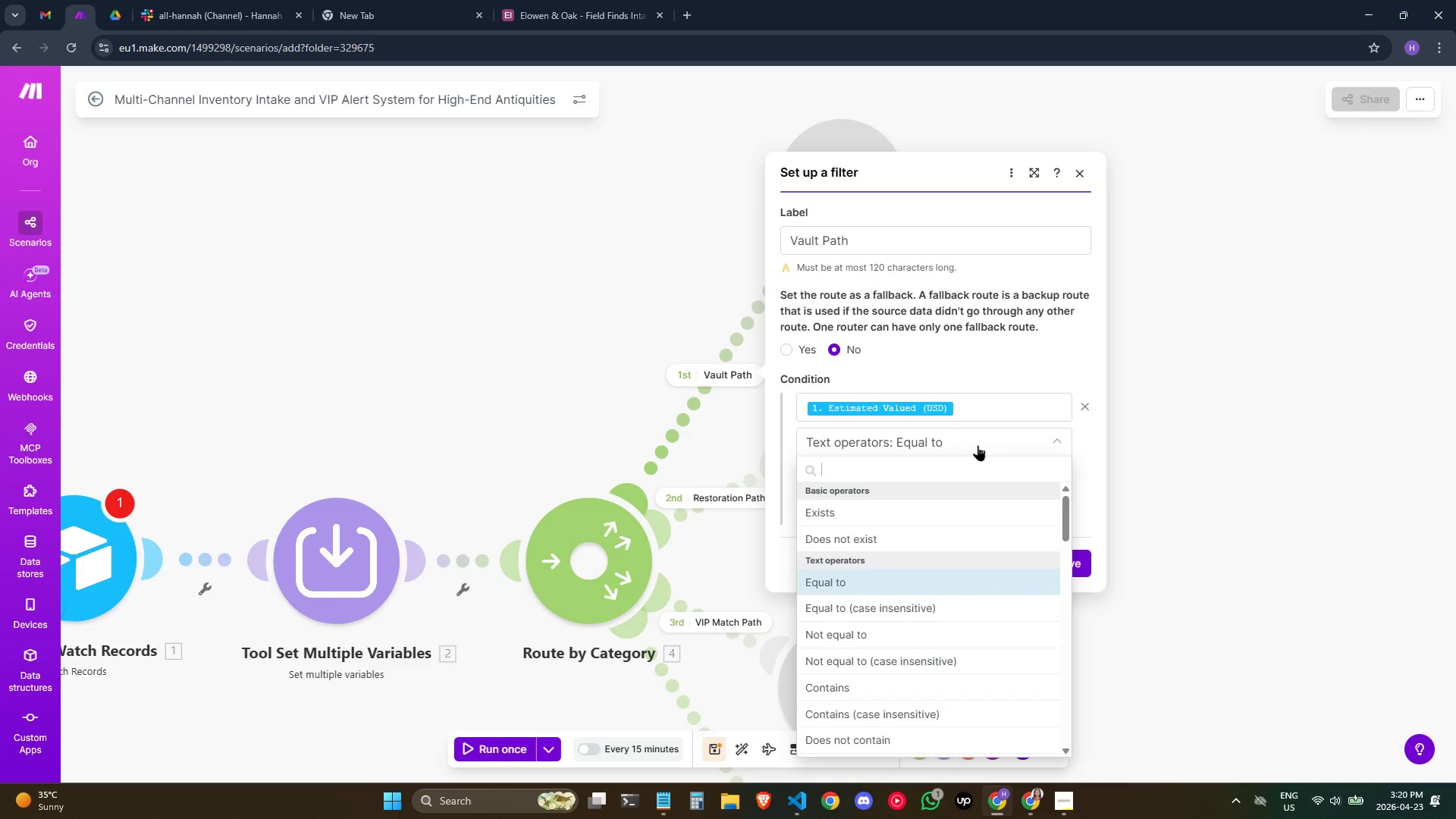 
wait(5.09)
 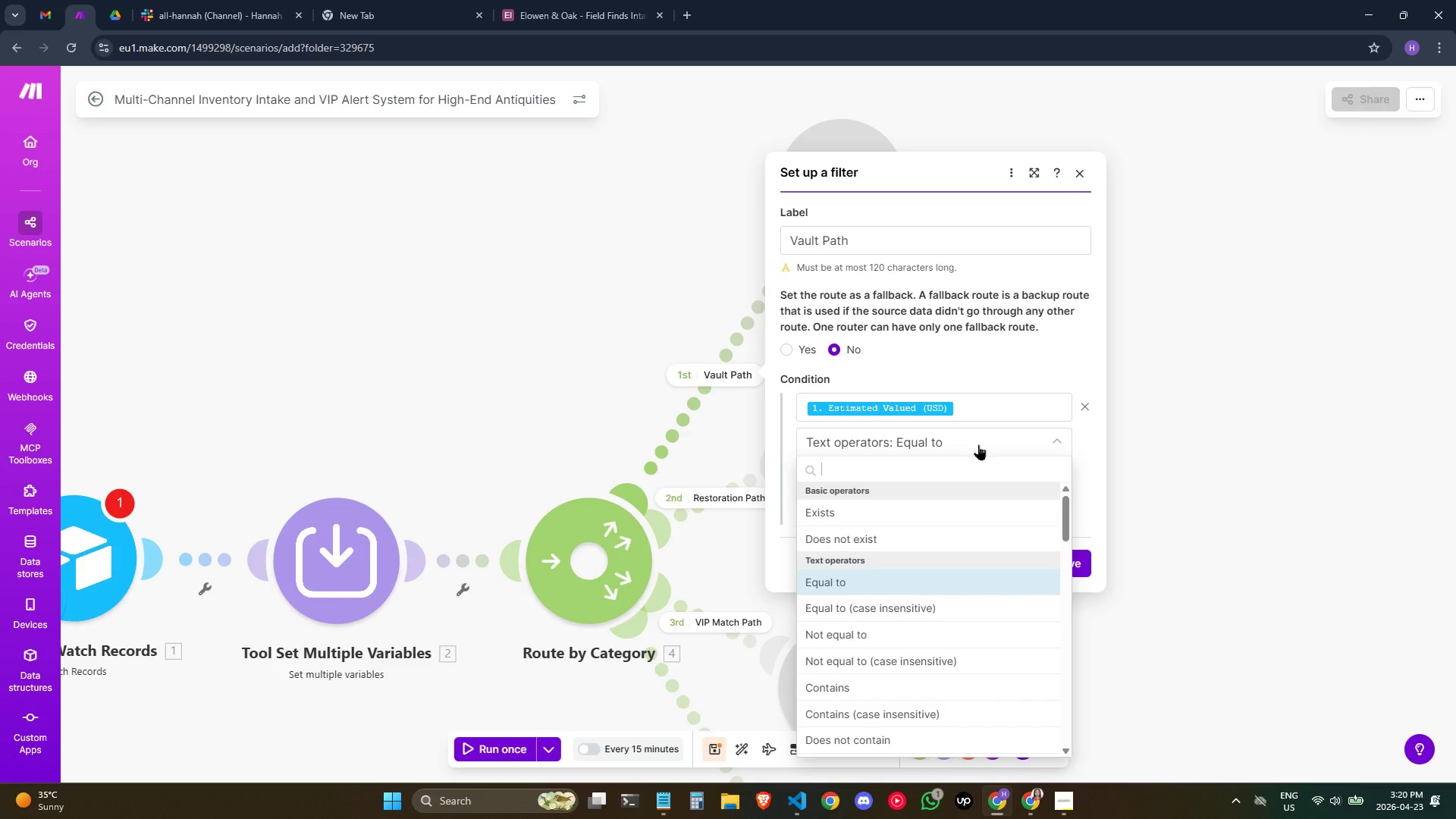 
scroll: coordinate [971, 682], scroll_direction: down, amount: 2.0
 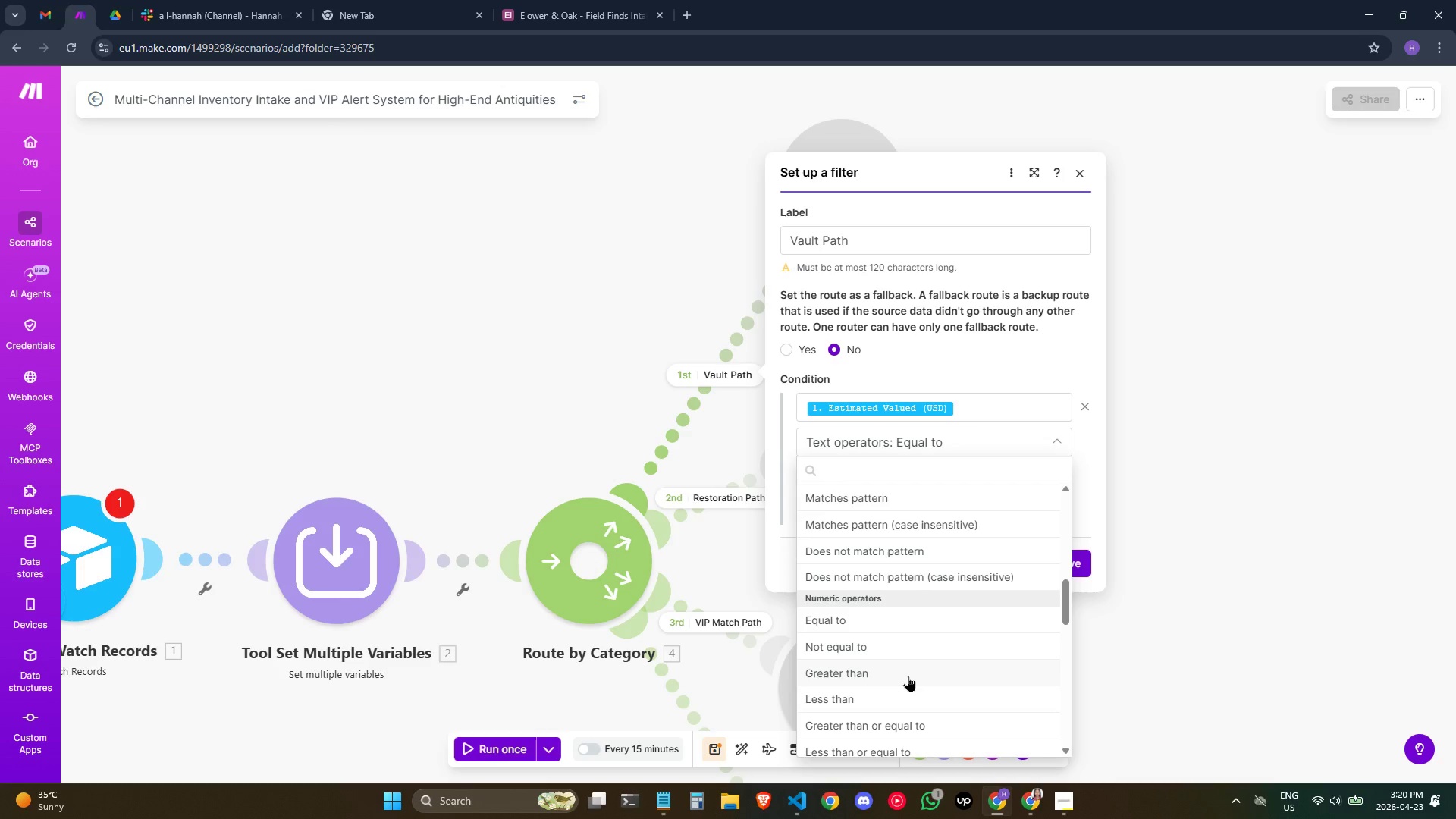 
left_click([908, 676])
 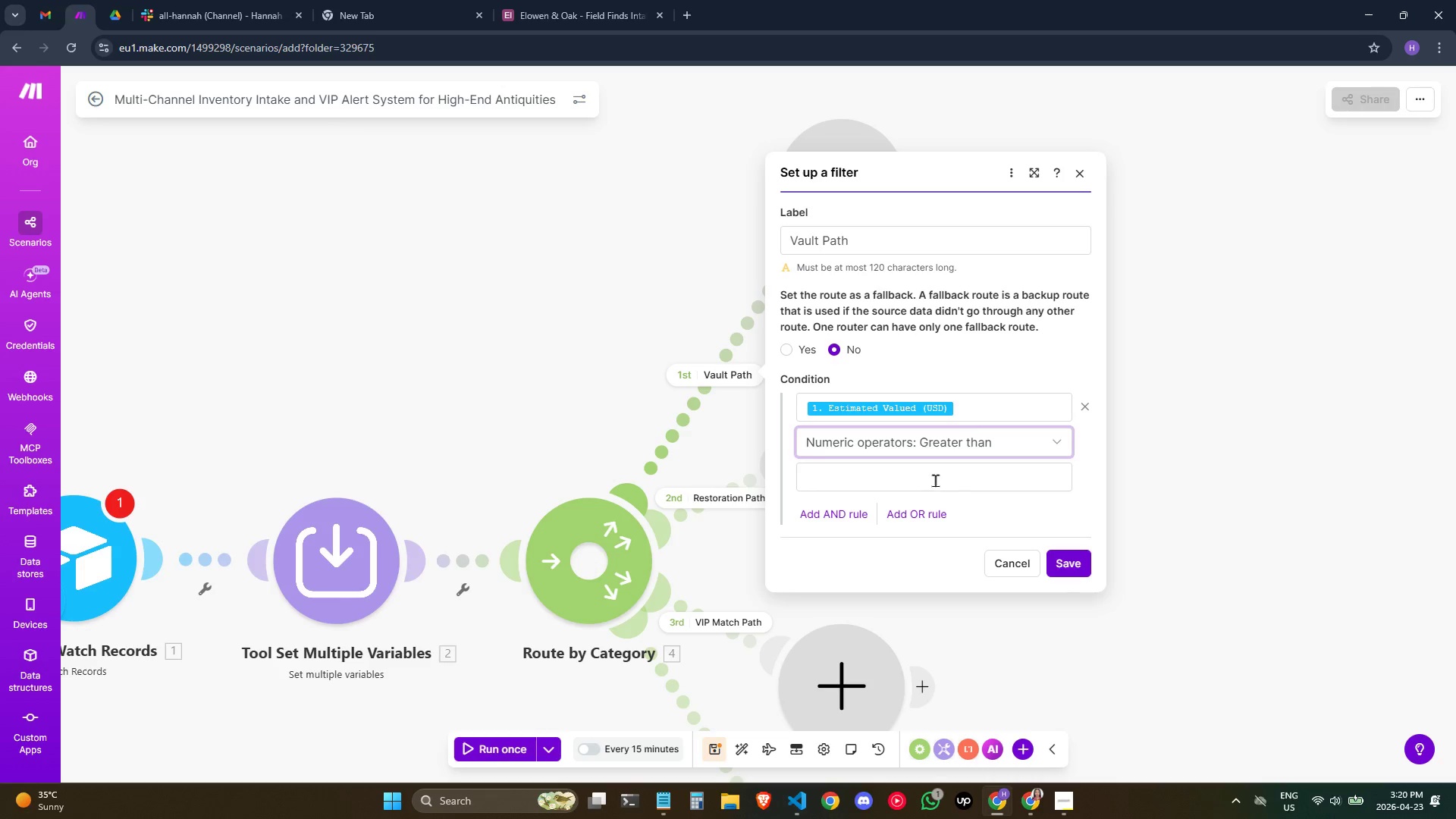 
left_click([937, 477])
 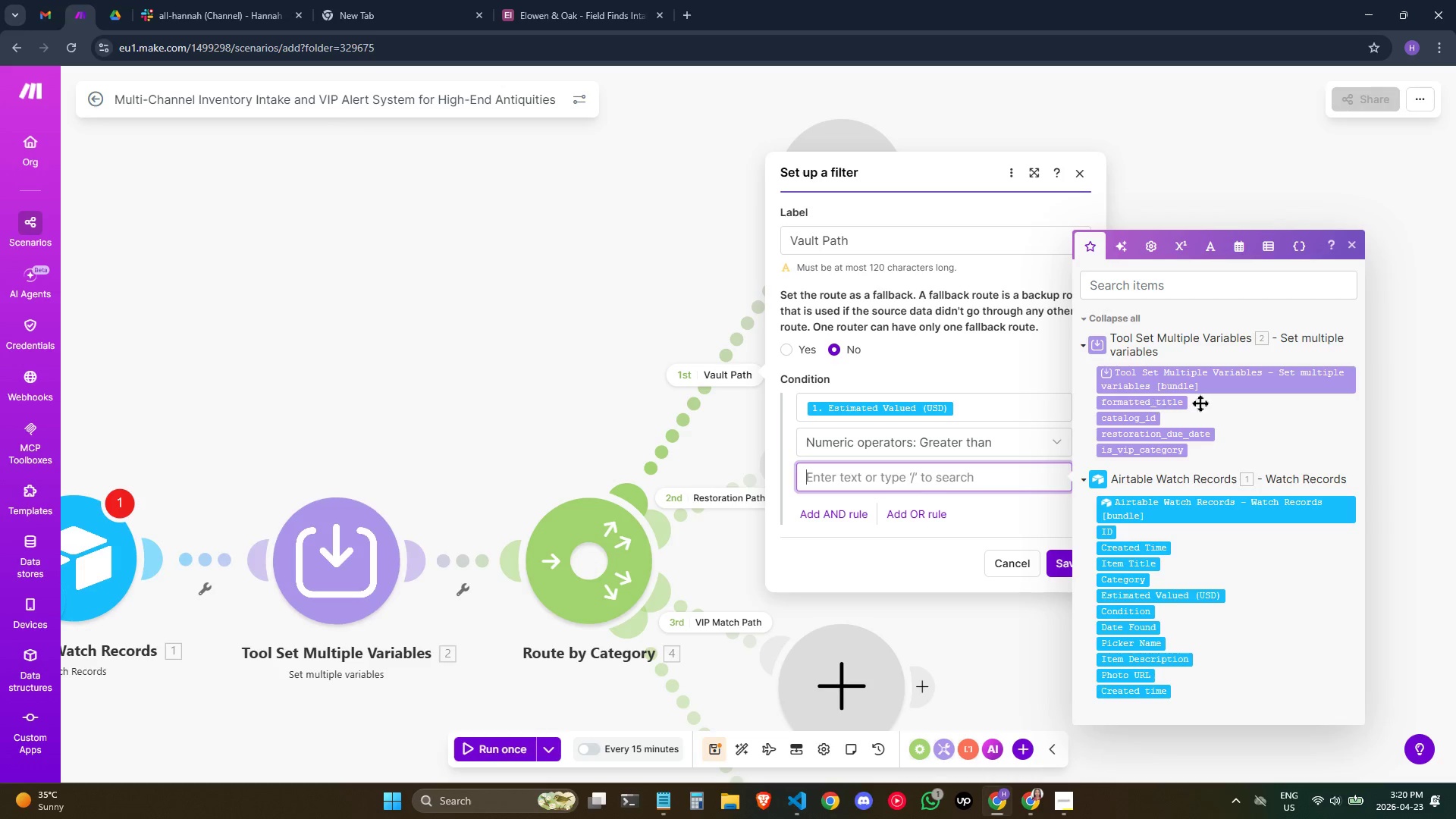 
scroll: coordinate [1239, 500], scroll_direction: down, amount: 1.0
 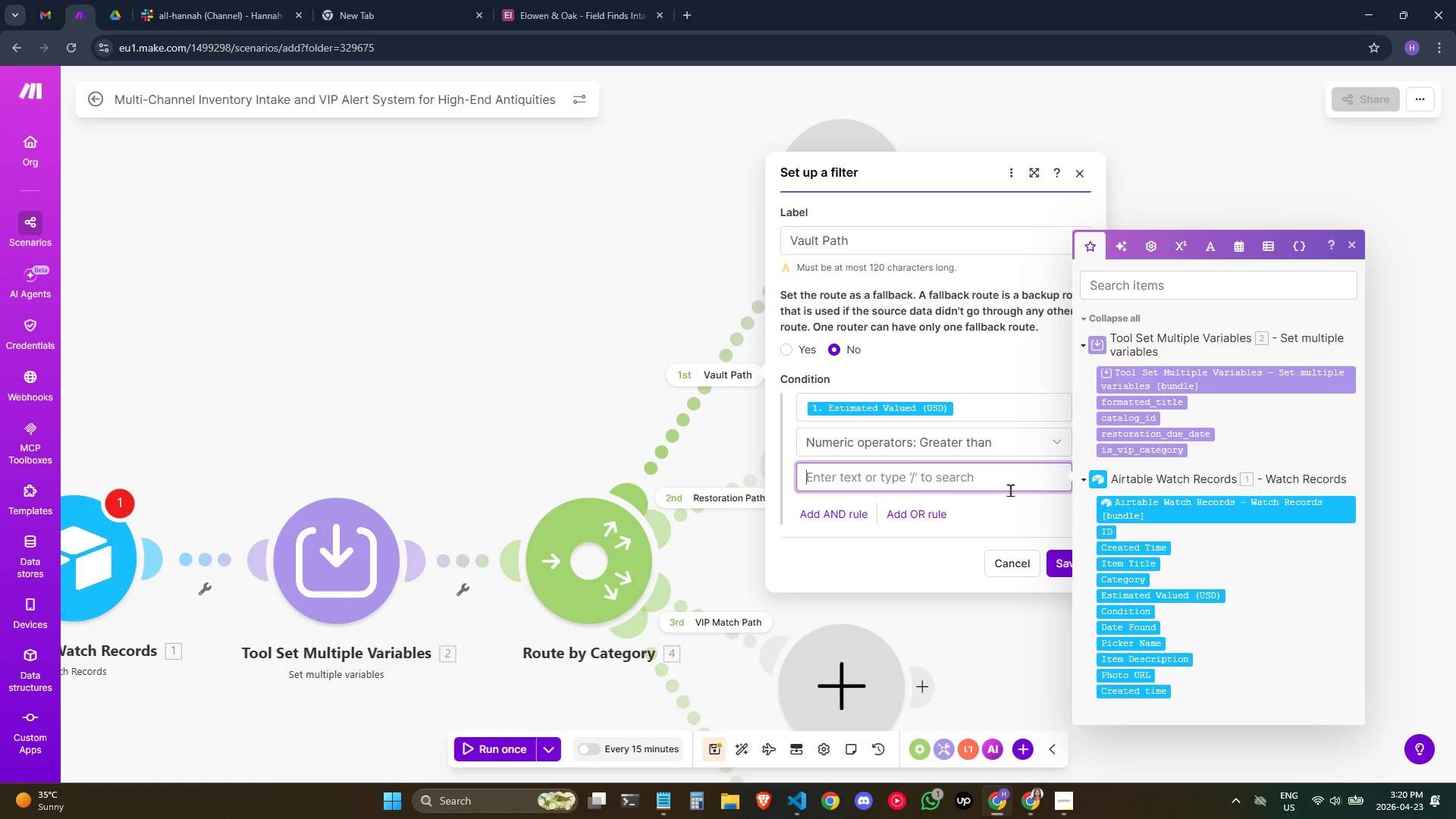 
type(2000)
 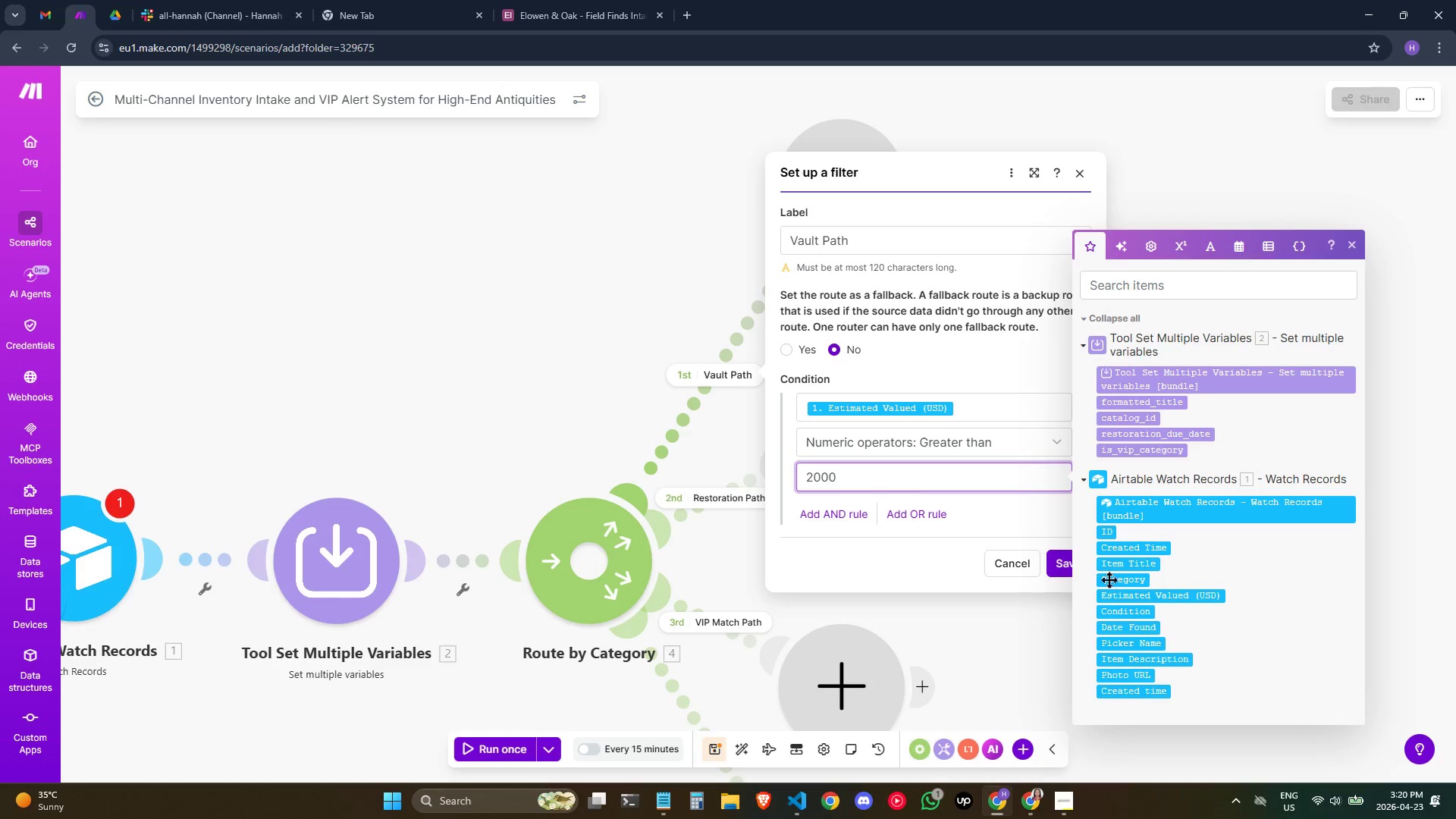 
left_click([1059, 562])
 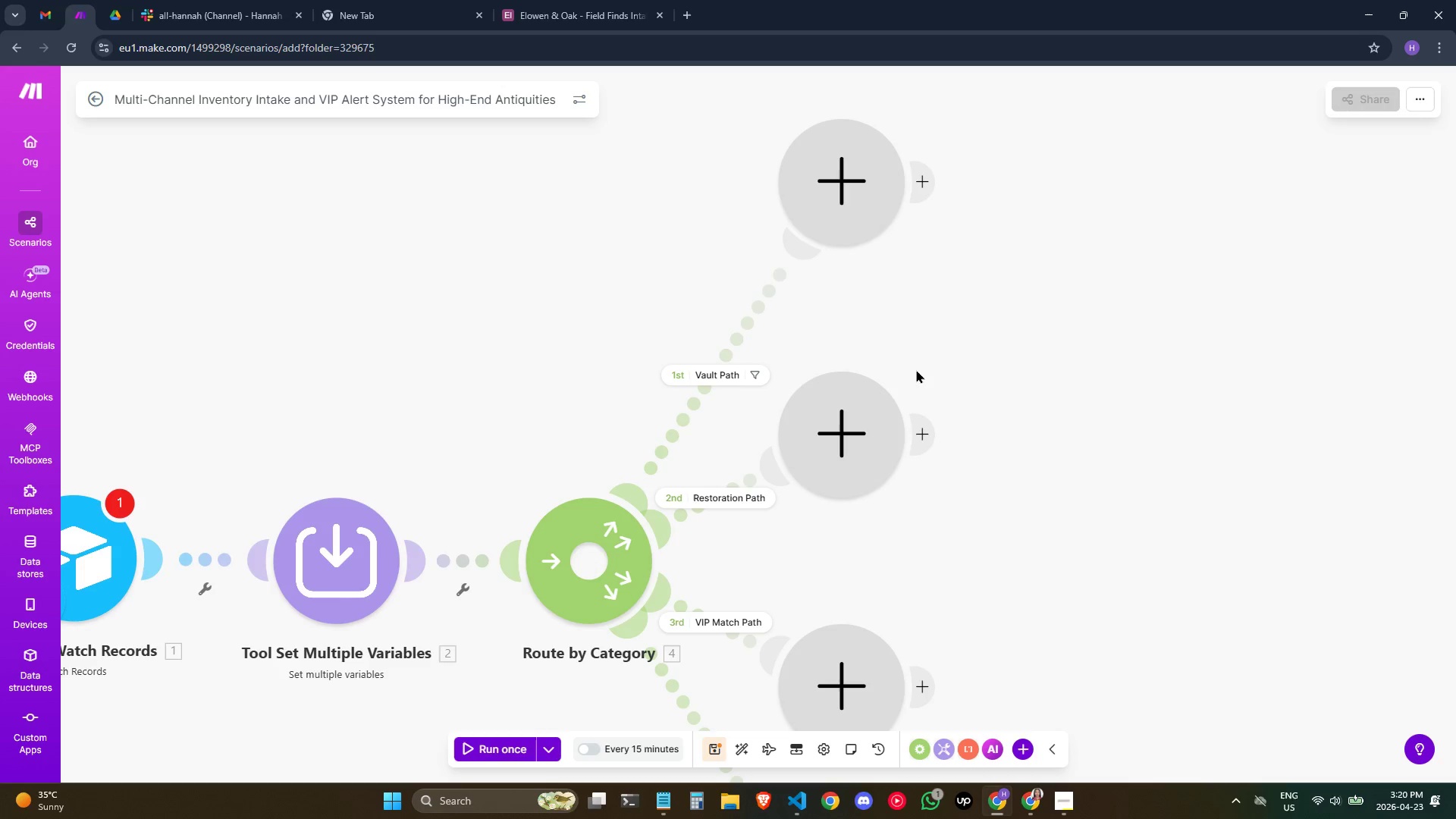 
wait(16.67)
 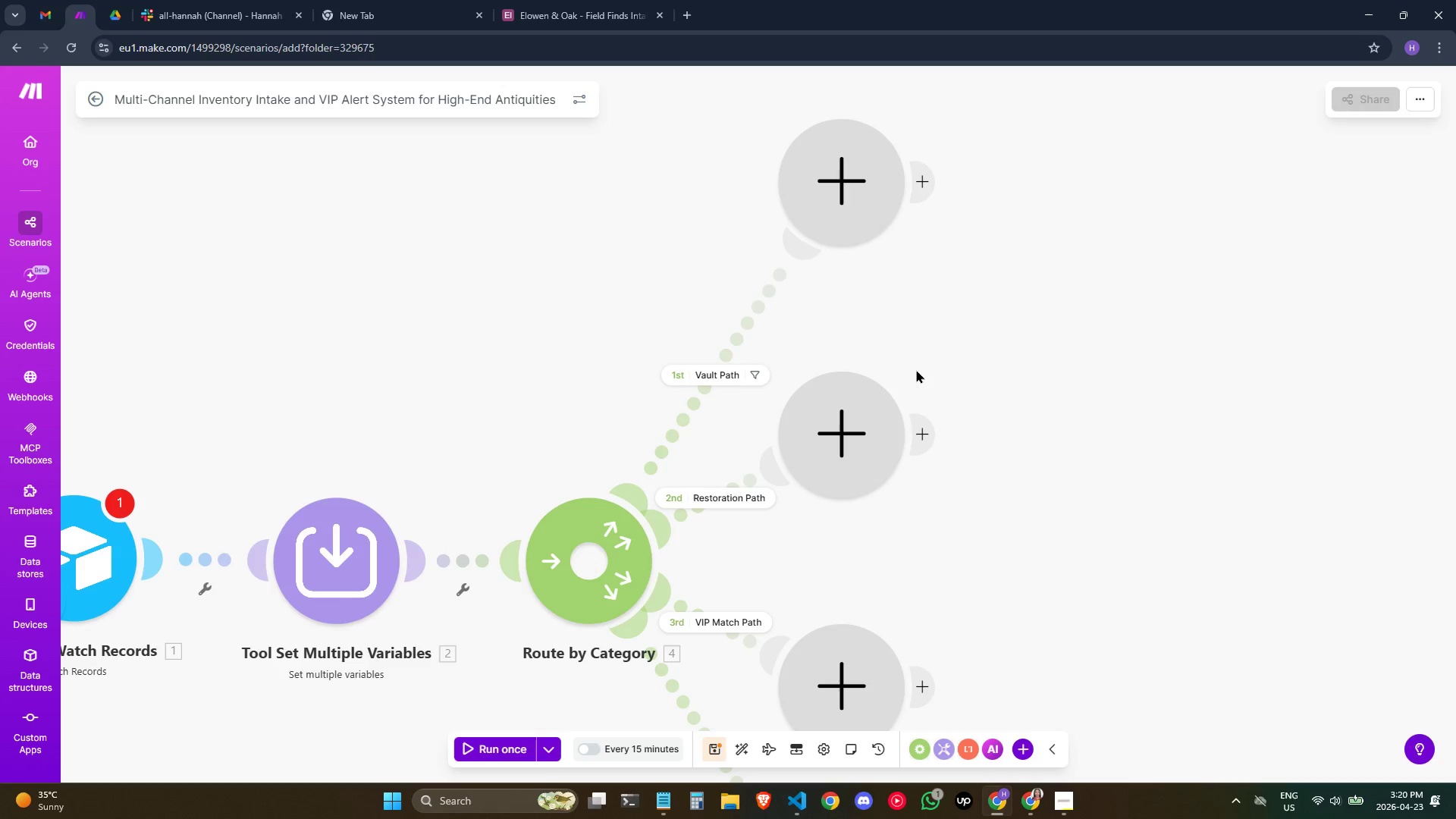 
mouse_move([722, 30])
 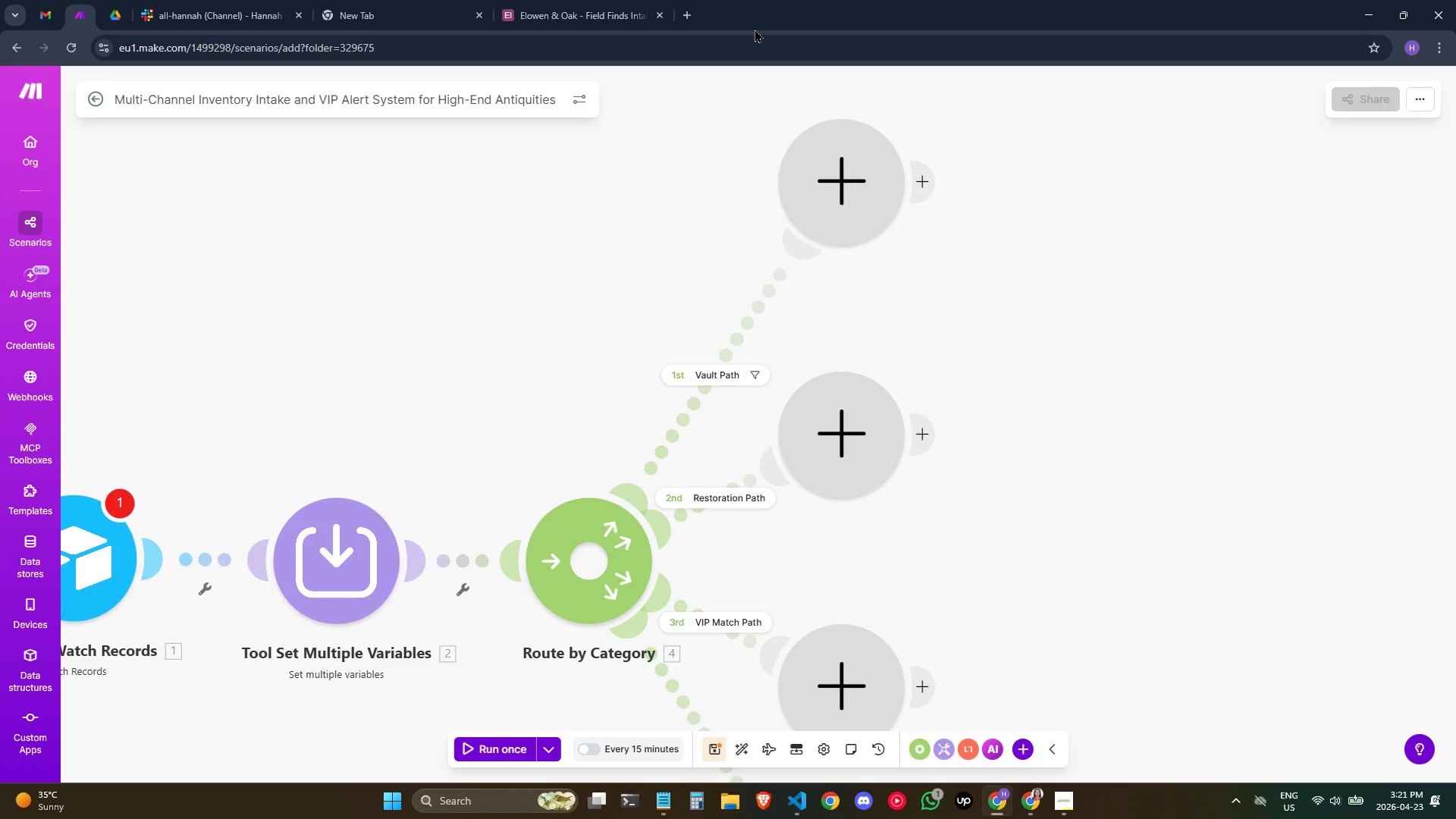 
wait(26.68)
 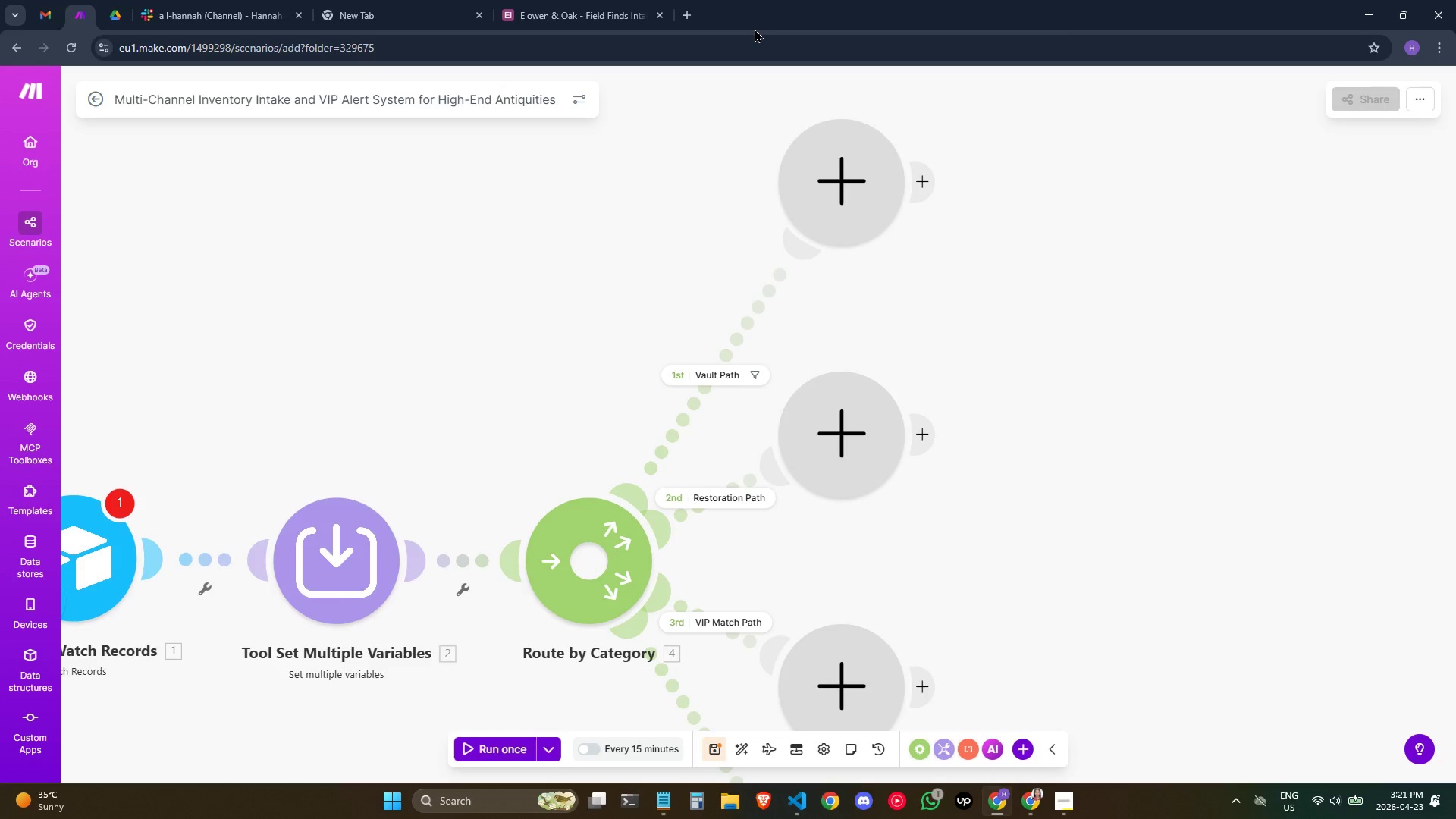 
scroll: coordinate [966, 344], scroll_direction: down, amount: 1.0
 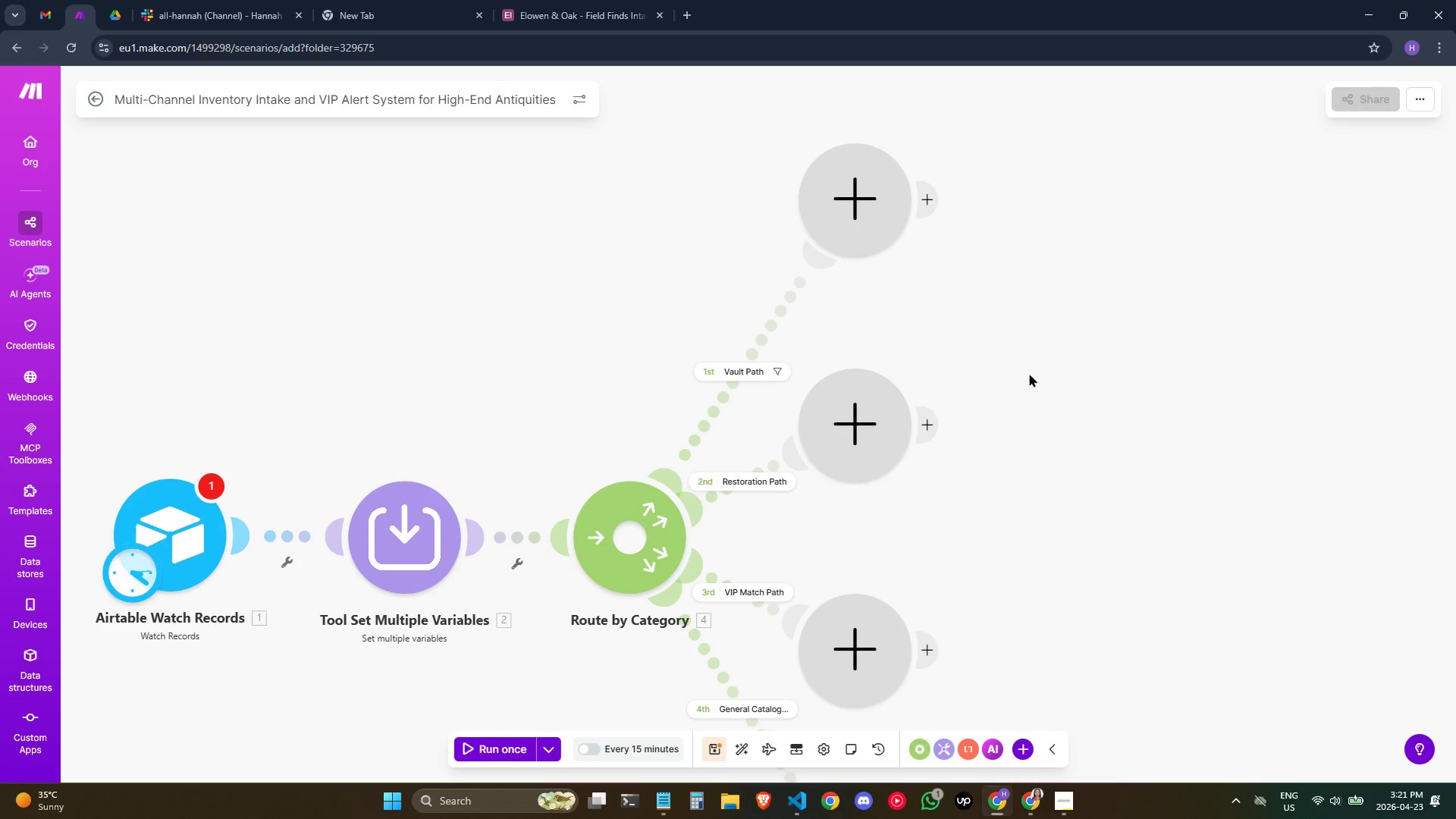 
left_click_drag(start_coordinate=[1030, 378], to_coordinate=[1087, 270])
 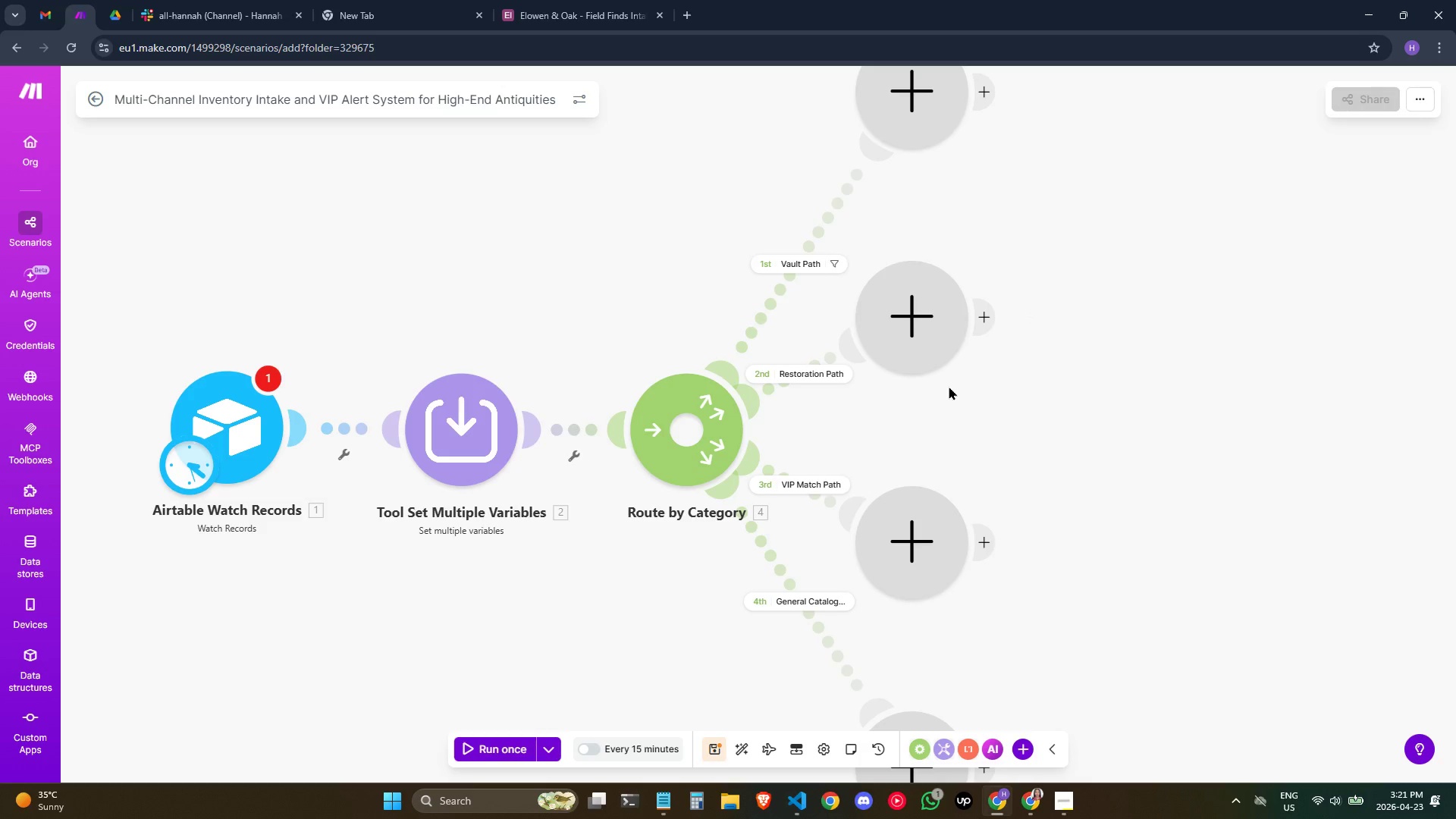 
wait(17.73)
 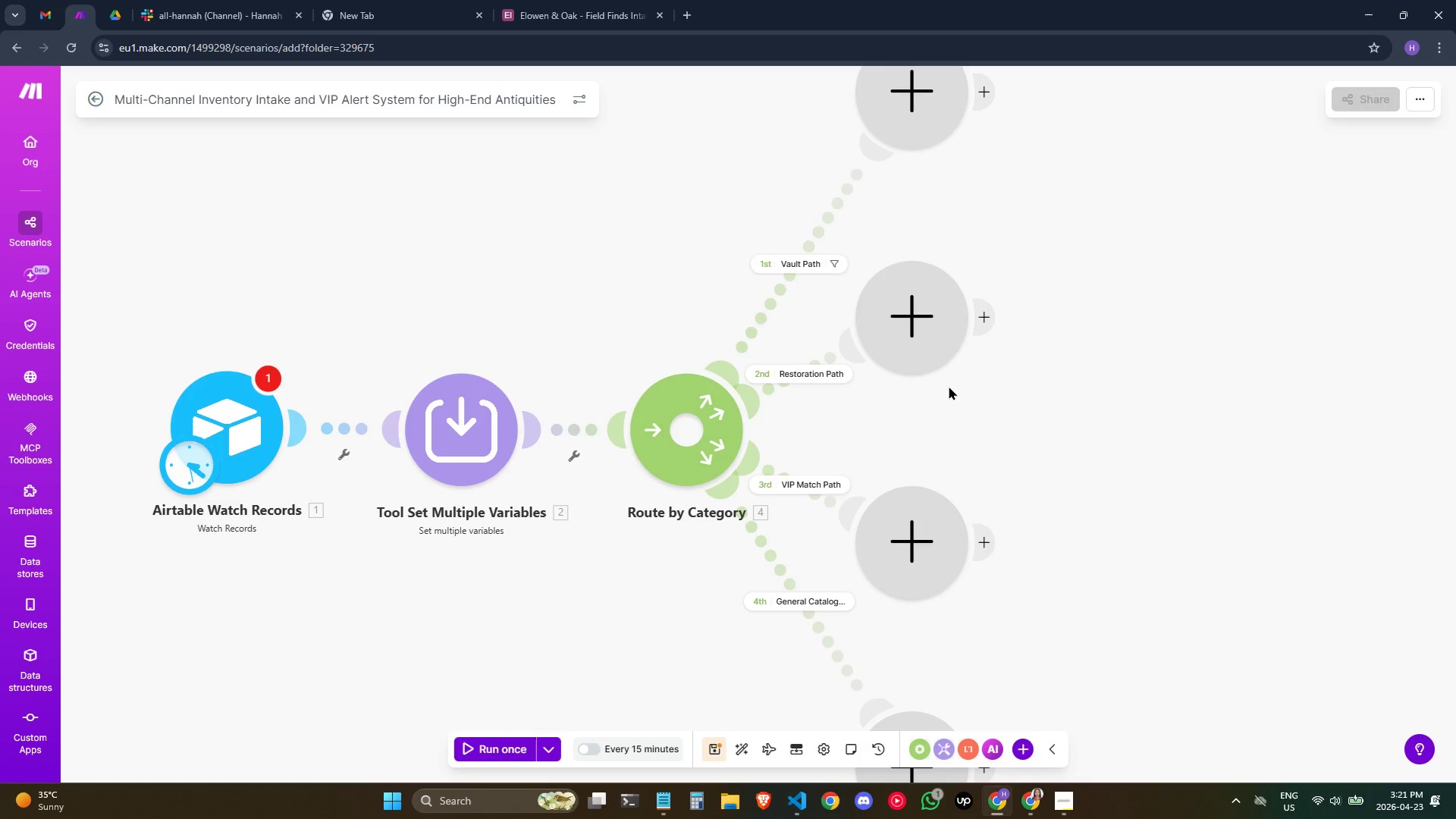 
key(Alt+Tab)